 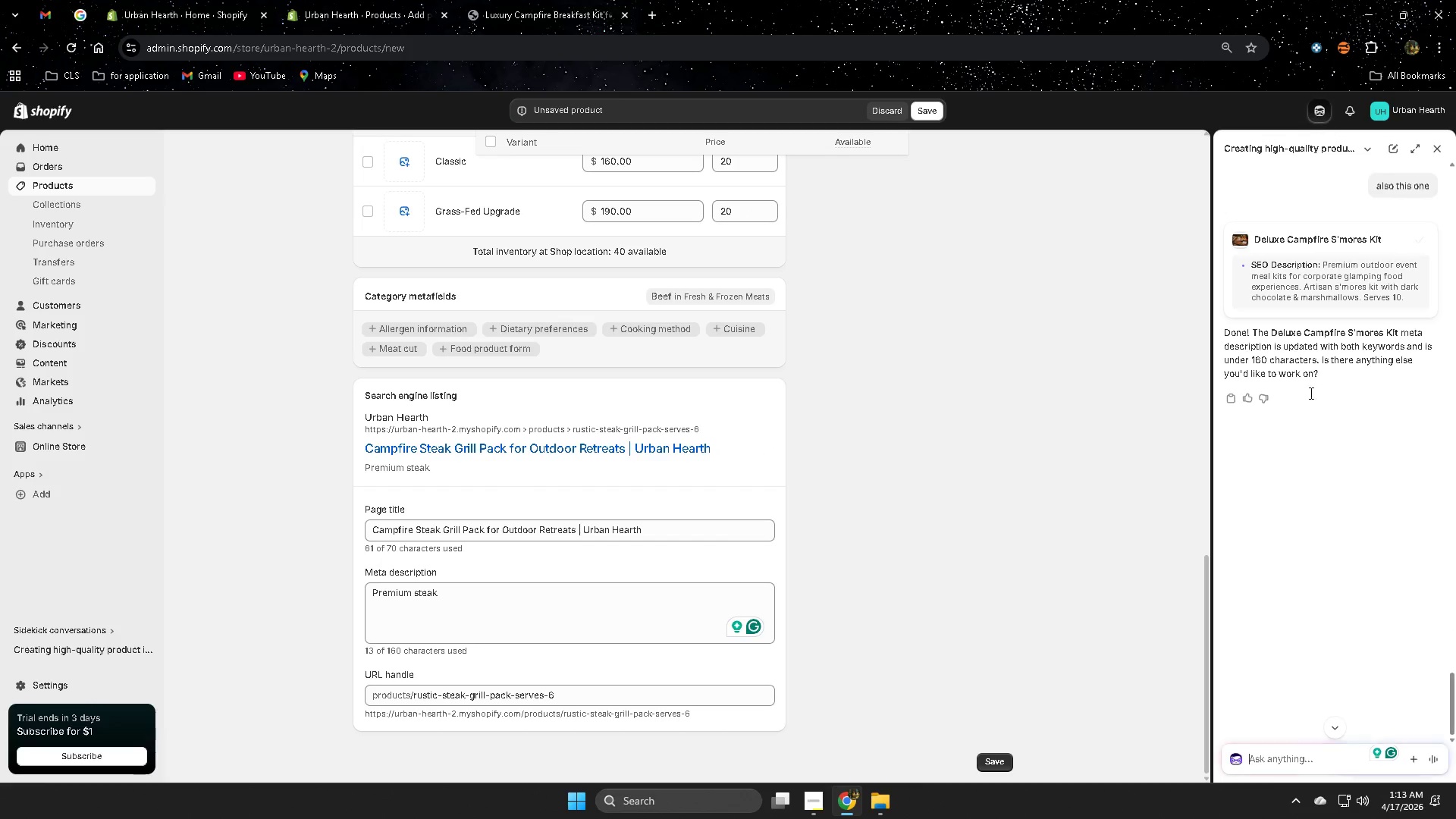 
type(tjos )
key(Backspace)
key(Backspace)
key(Backspace)
key(Backspace)
key(Backspace)
type(this one also)
 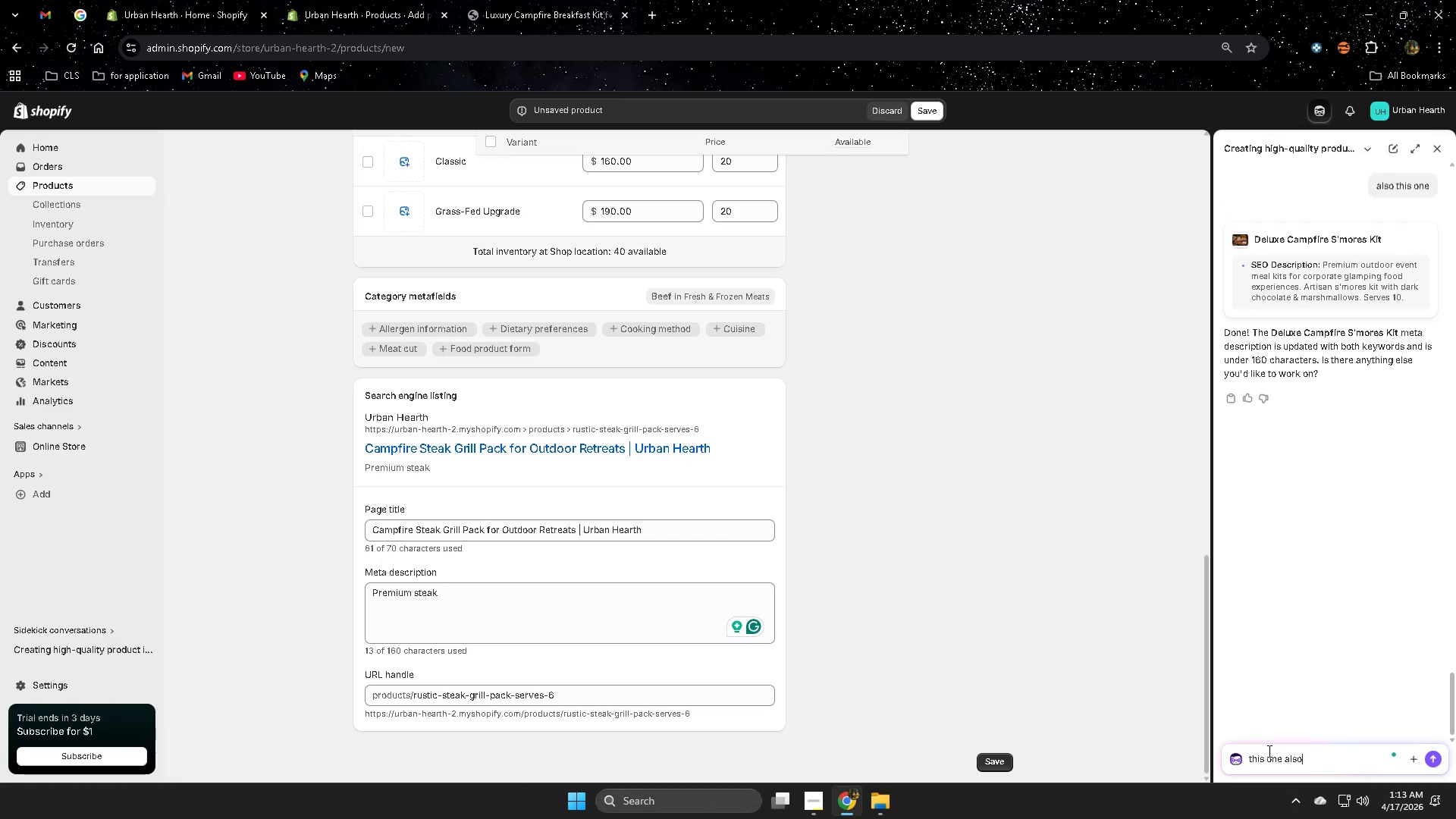 
key(Enter)
 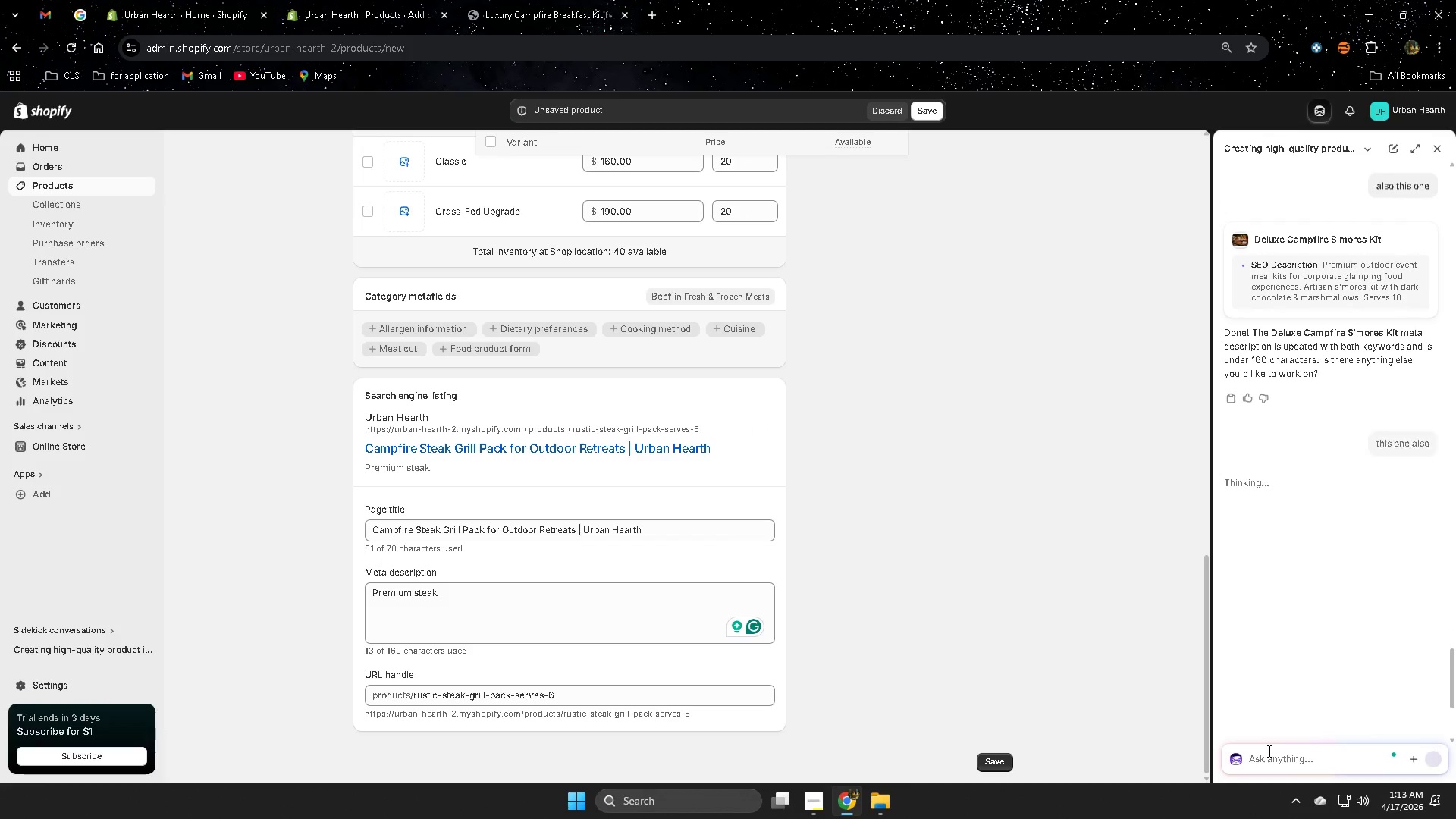 
type(and imga)
key(Backspace)
key(Backspace)
type(age)
 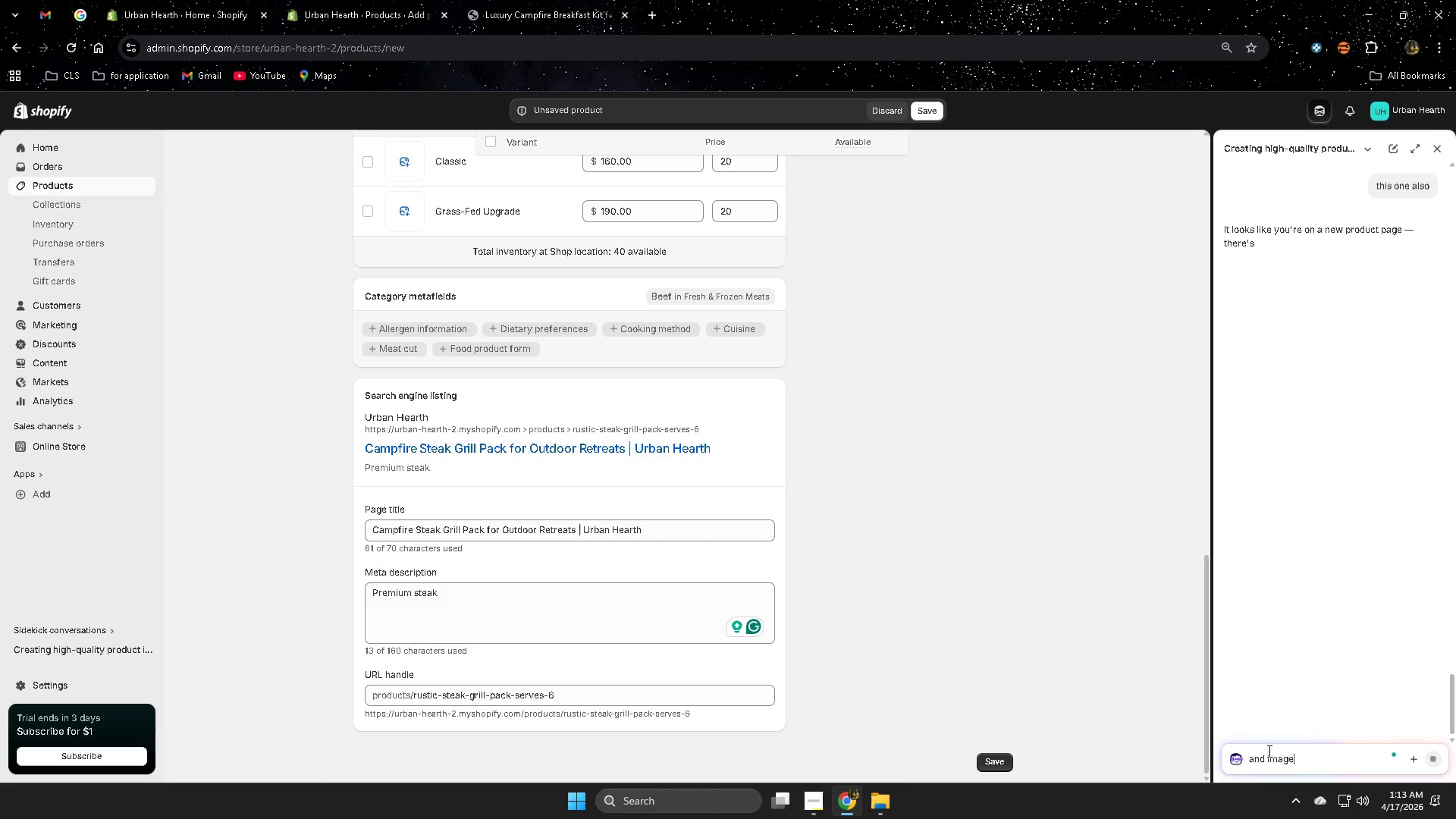 
key(Enter)
 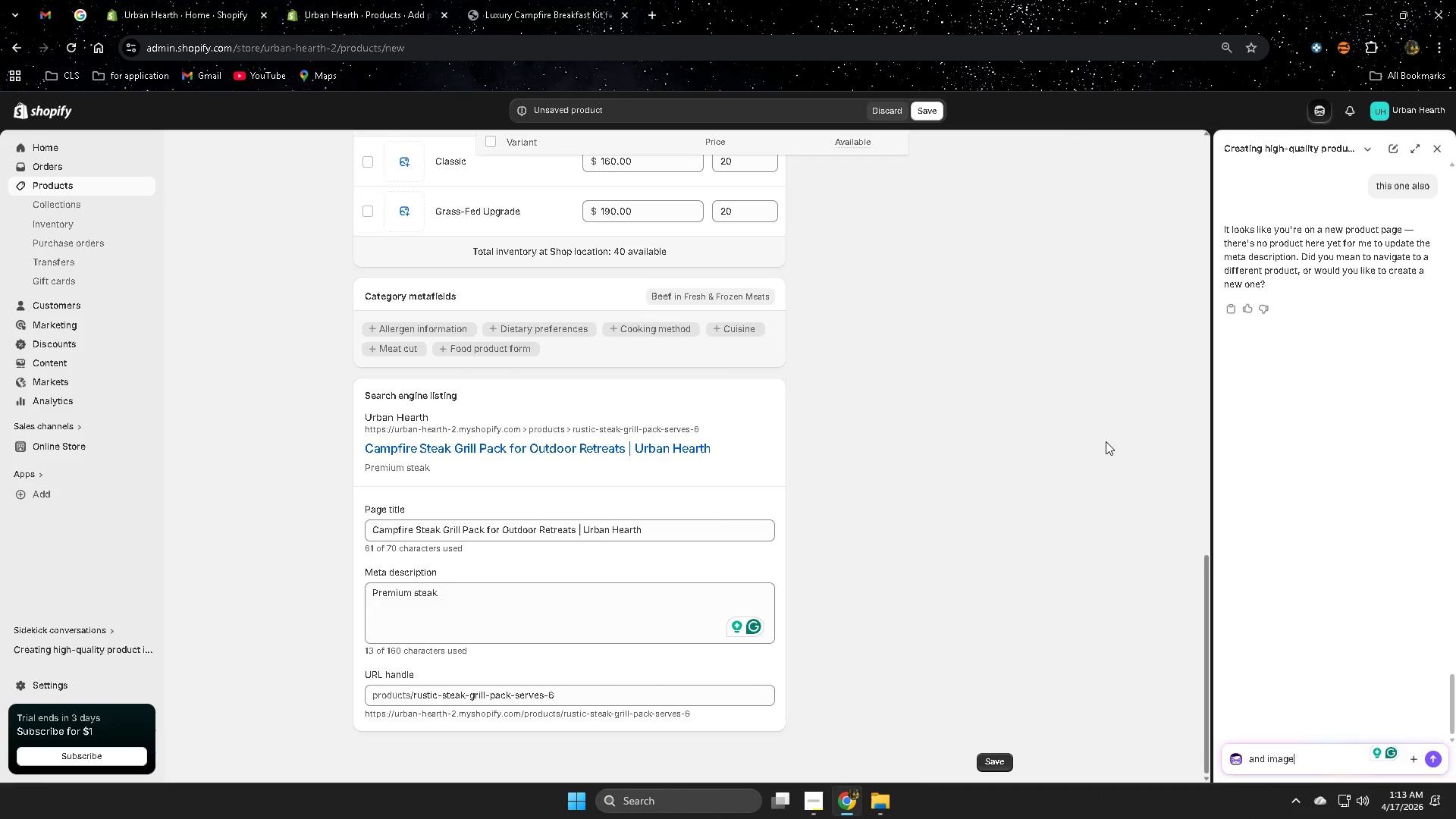 
wait(11.39)
 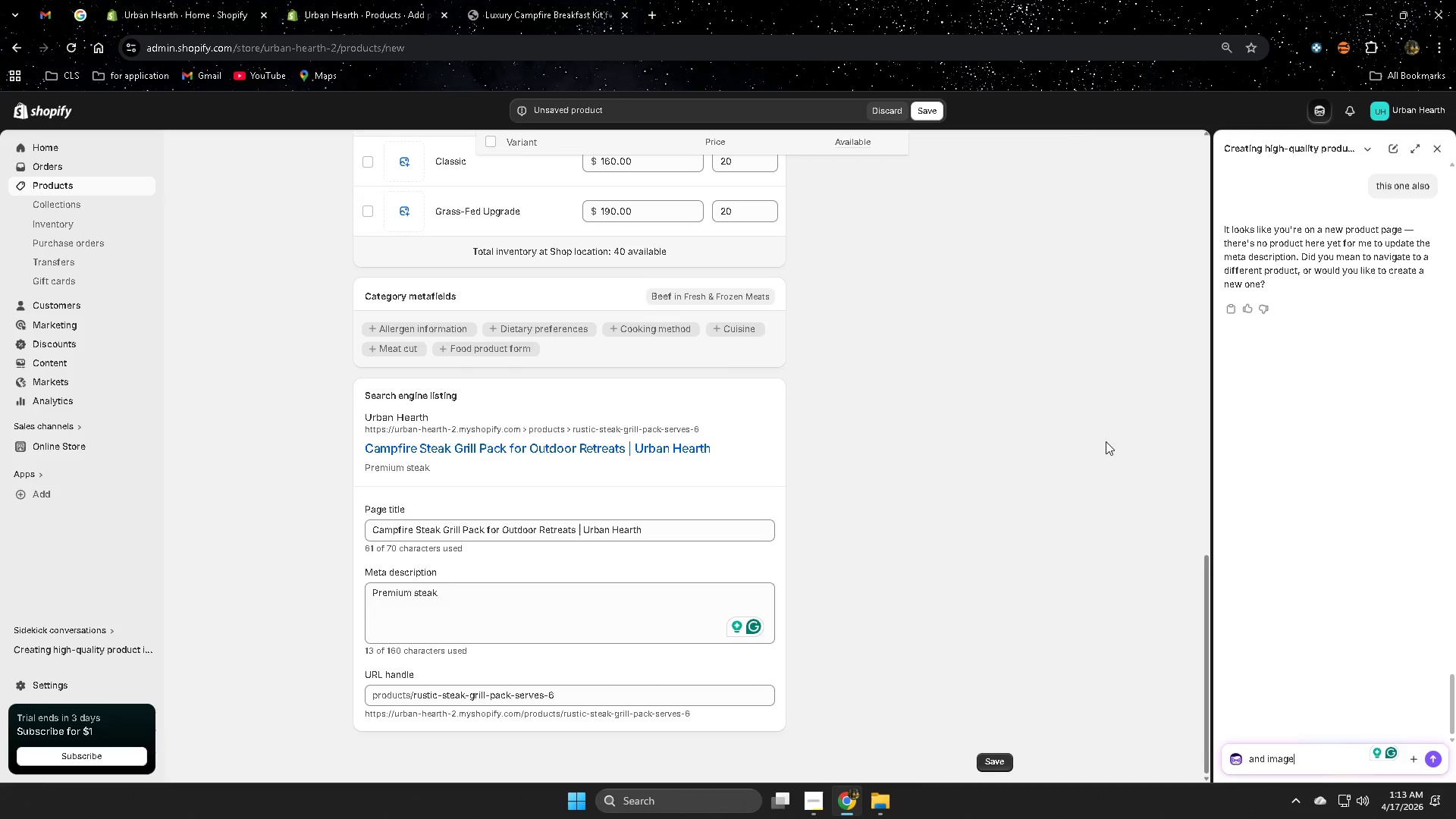 
scroll: coordinate [1272, 483], scroll_direction: up, amount: 4.0
 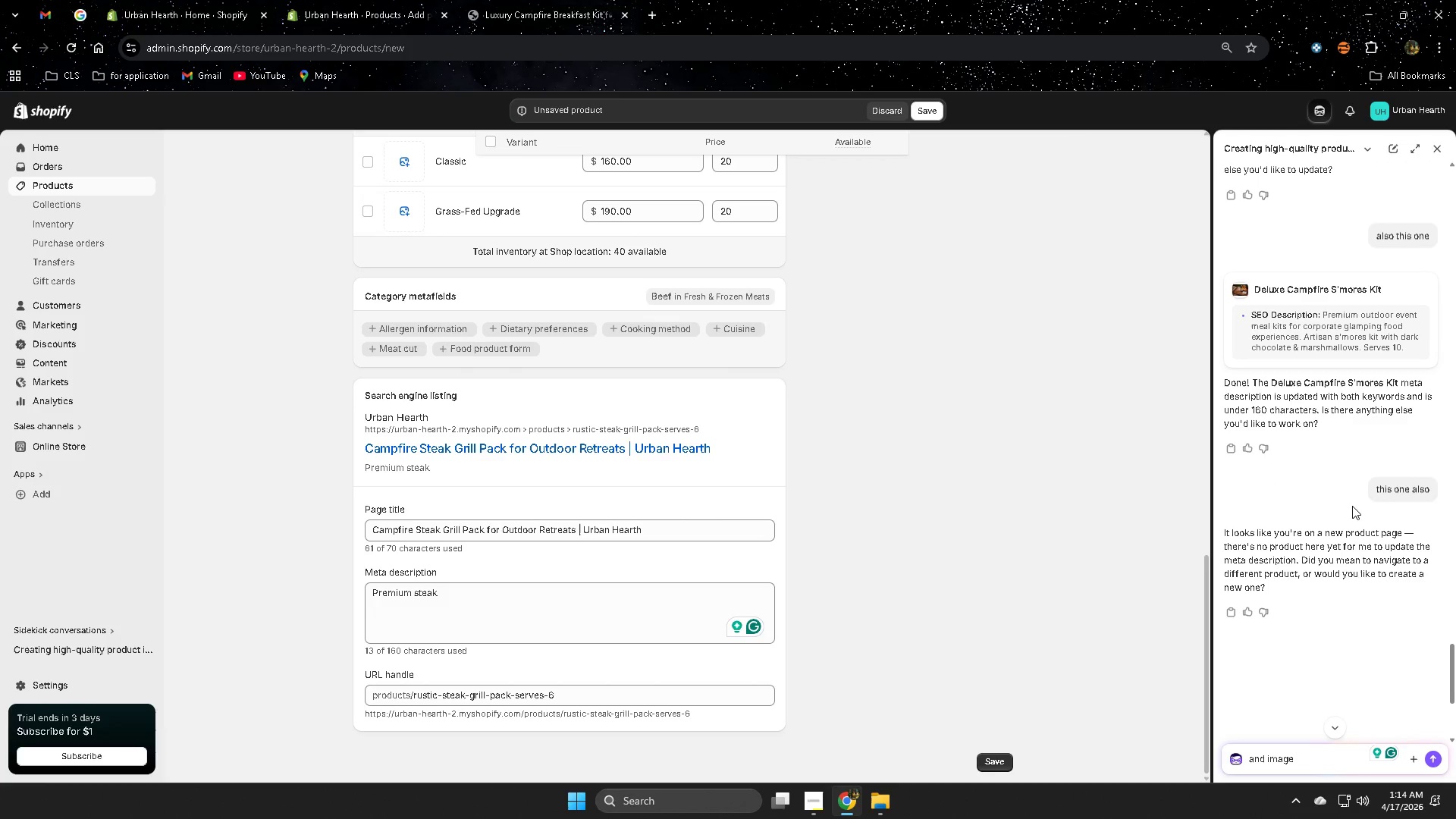 
scroll: coordinate [1339, 553], scroll_direction: down, amount: 14.0
 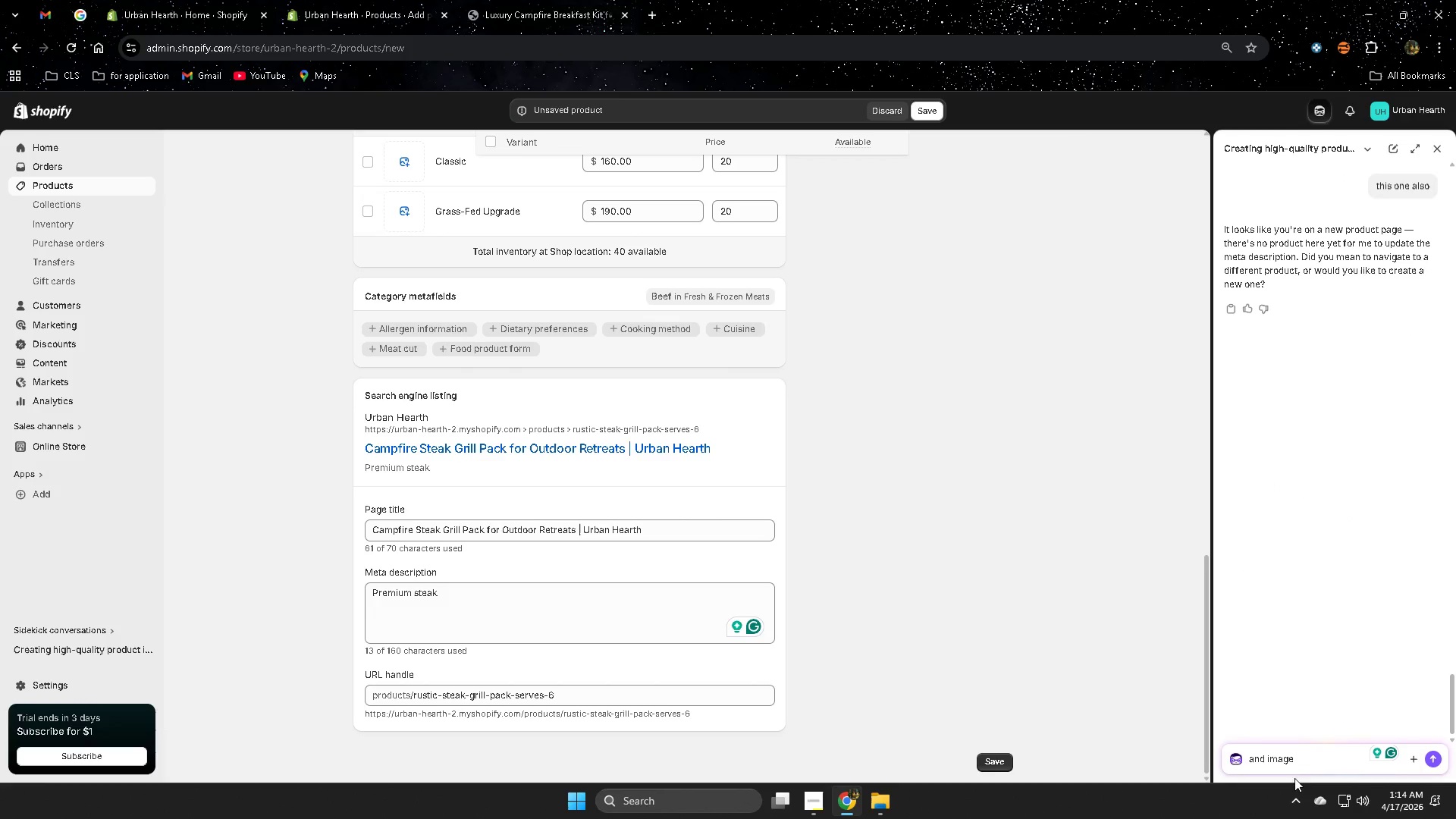 
double_click([1312, 765])
 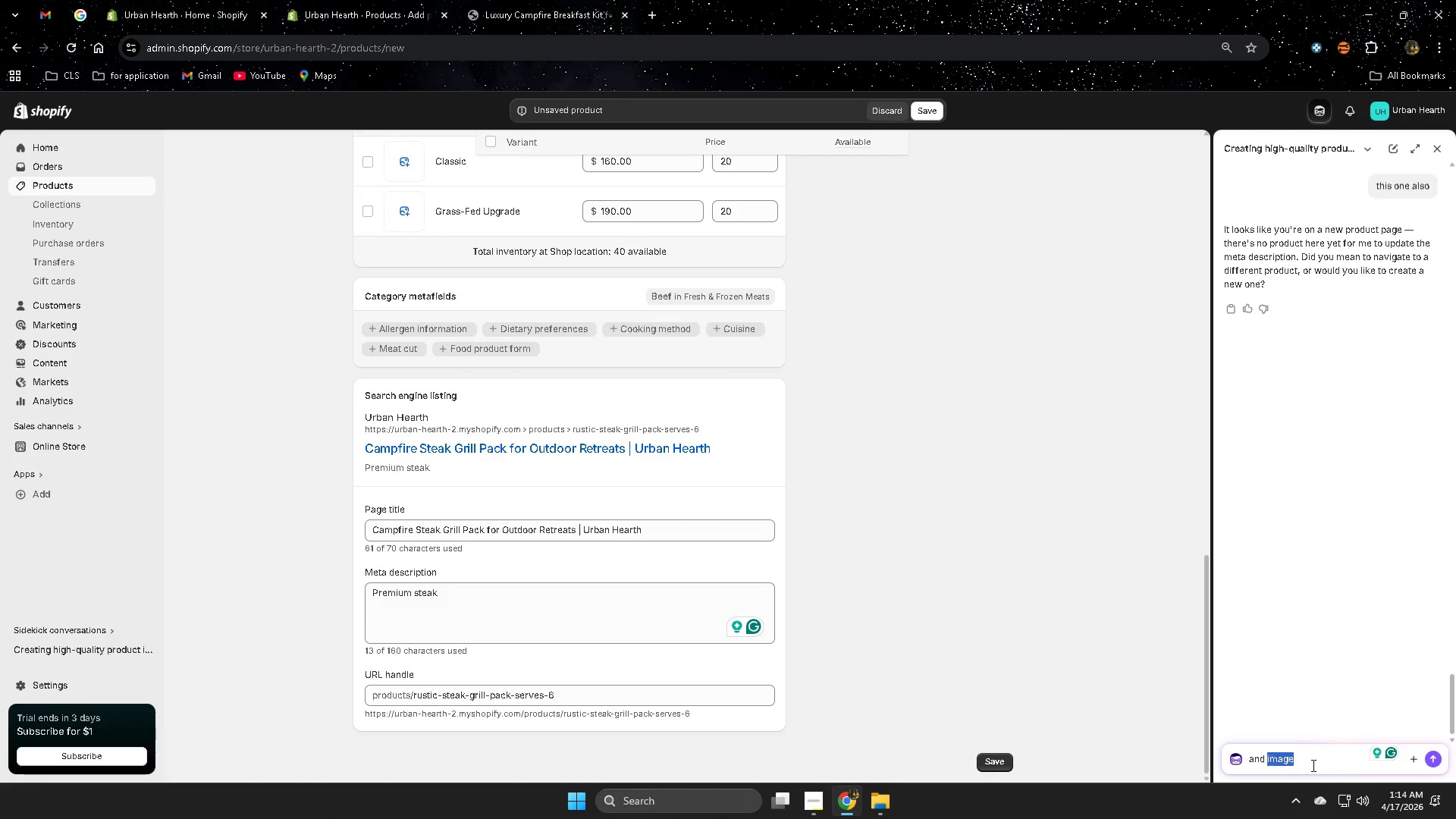 
triple_click([1312, 765])
 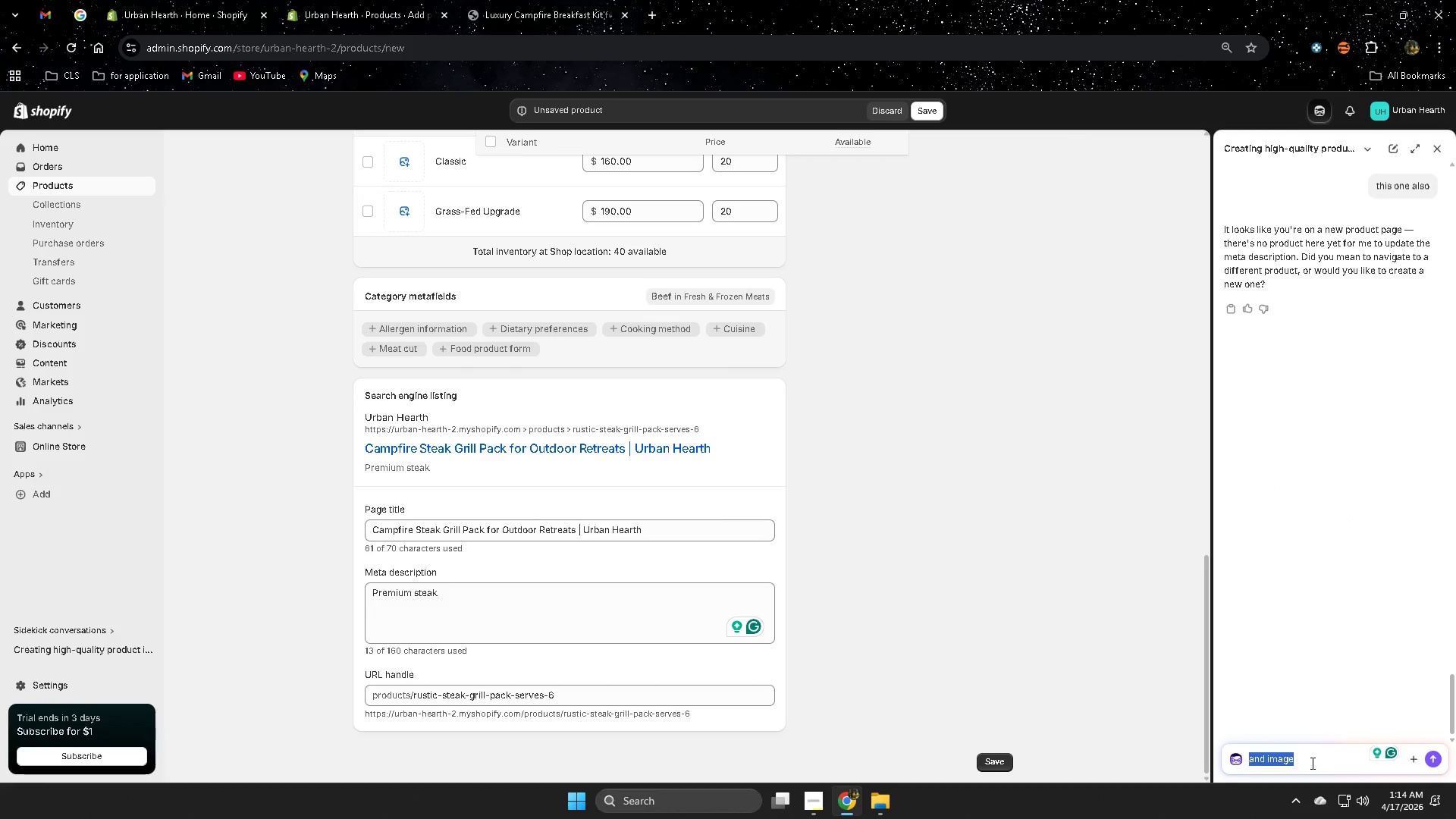 
type(meta)
 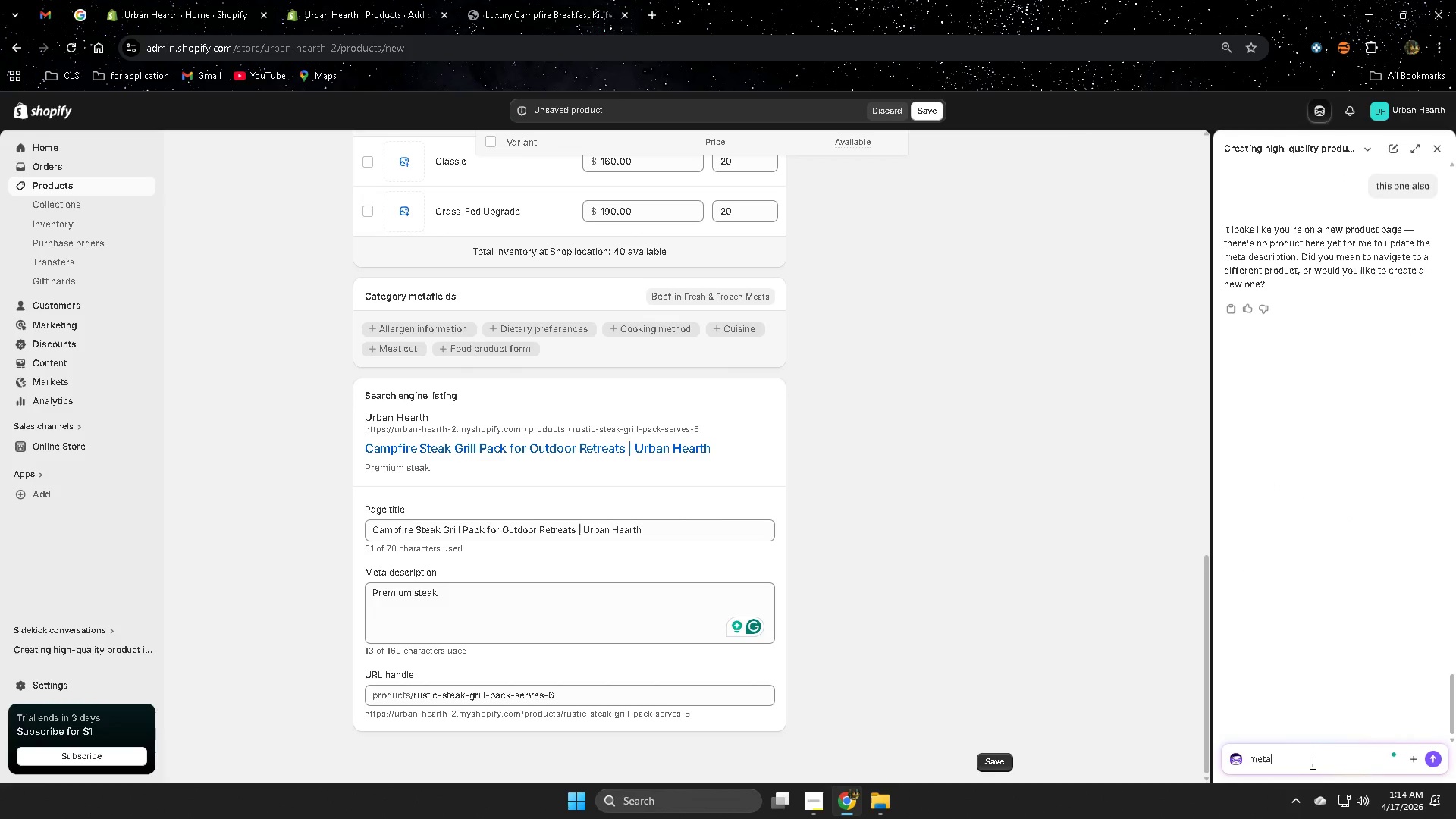 
key(Enter)
 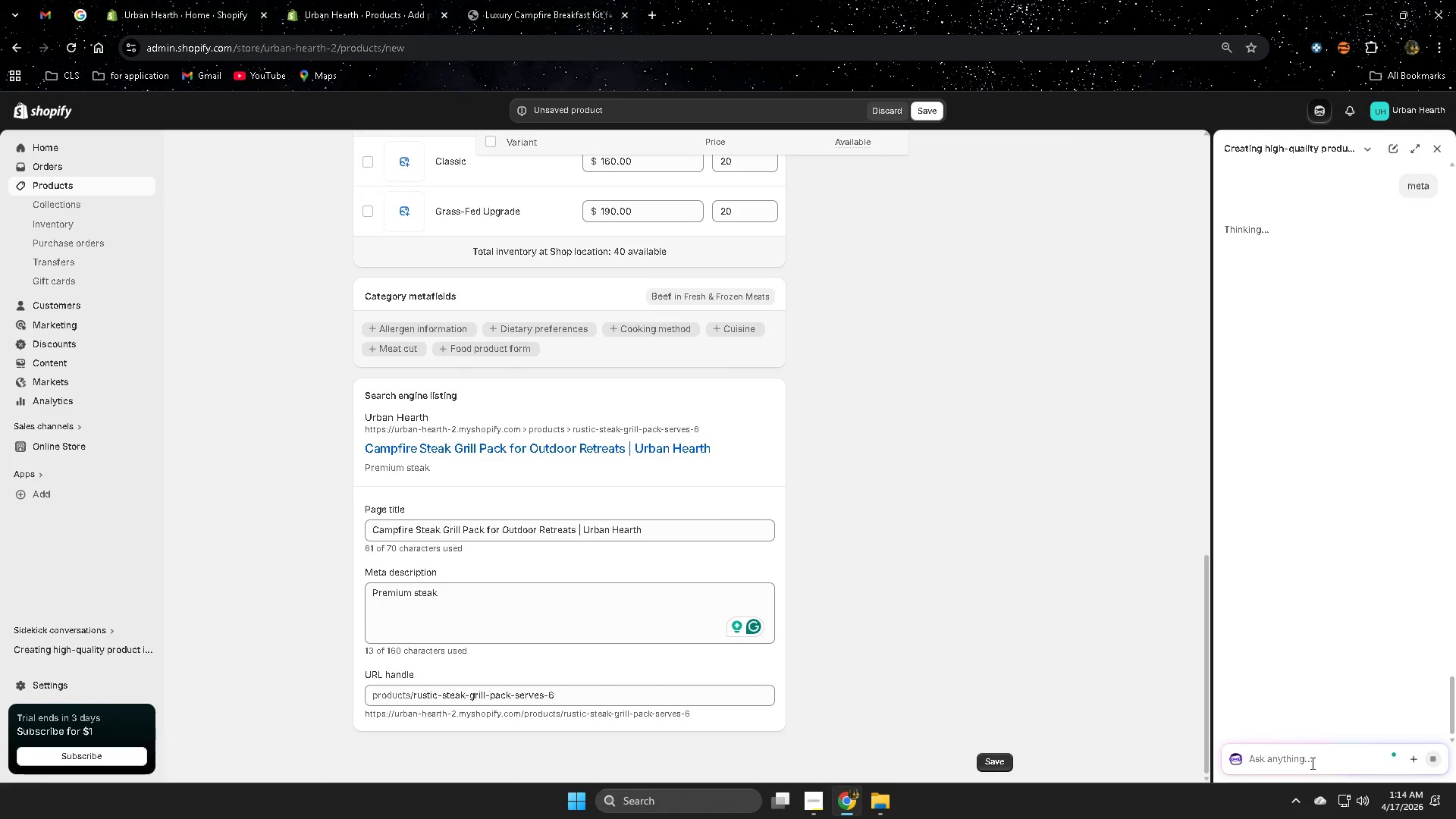 
key(D)
 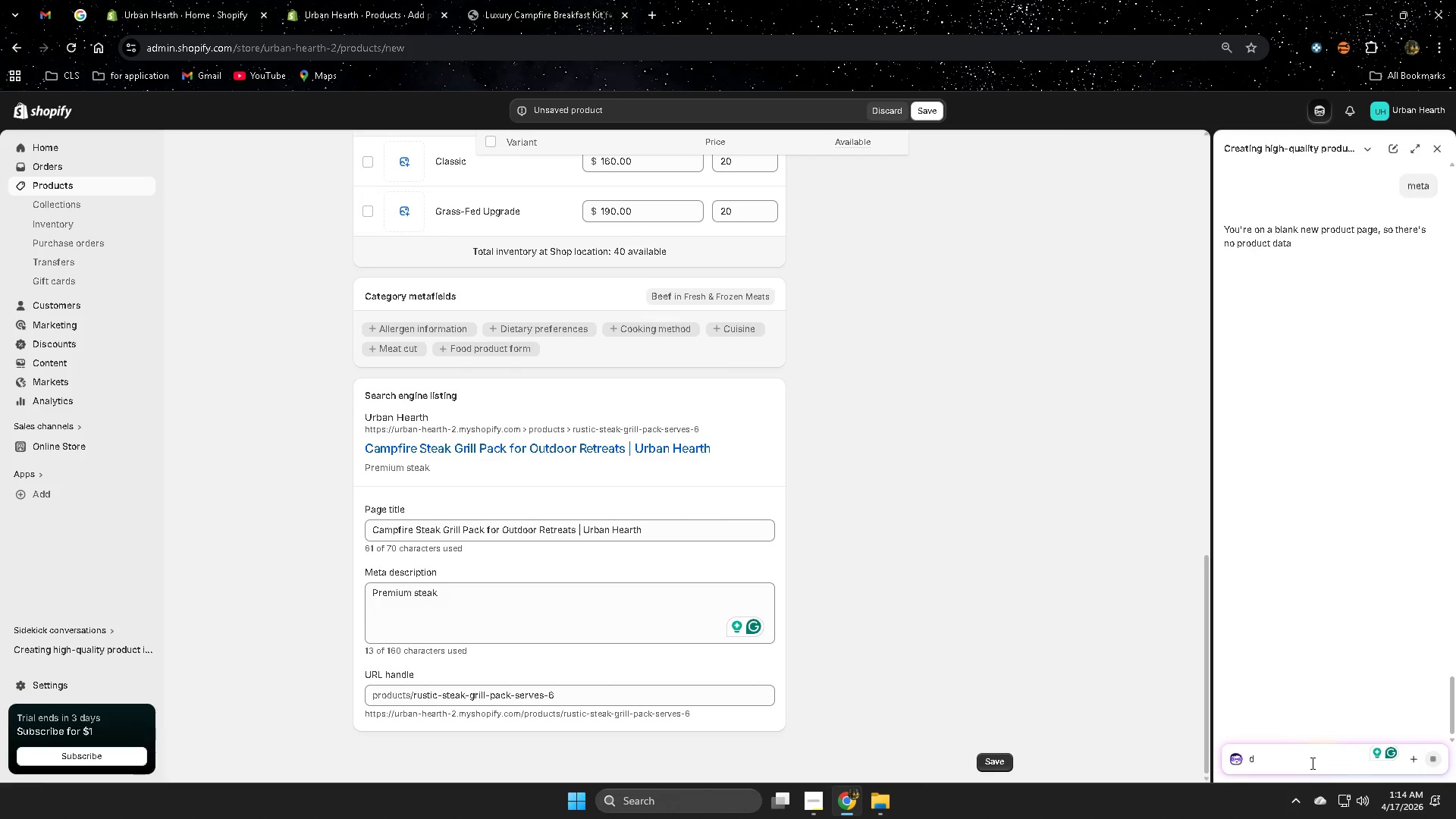 
key(Backspace)
 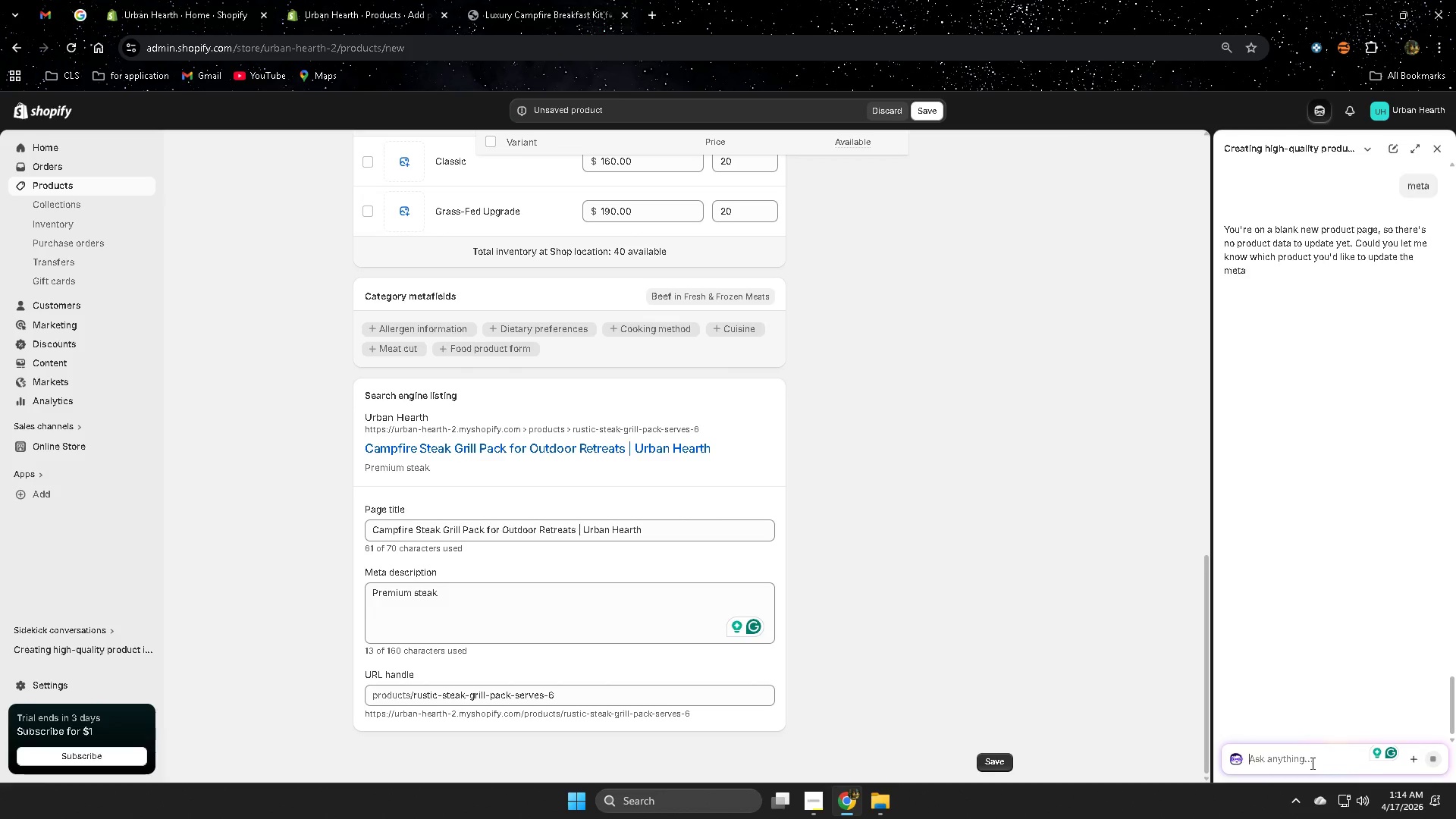 
key(Backspace)
 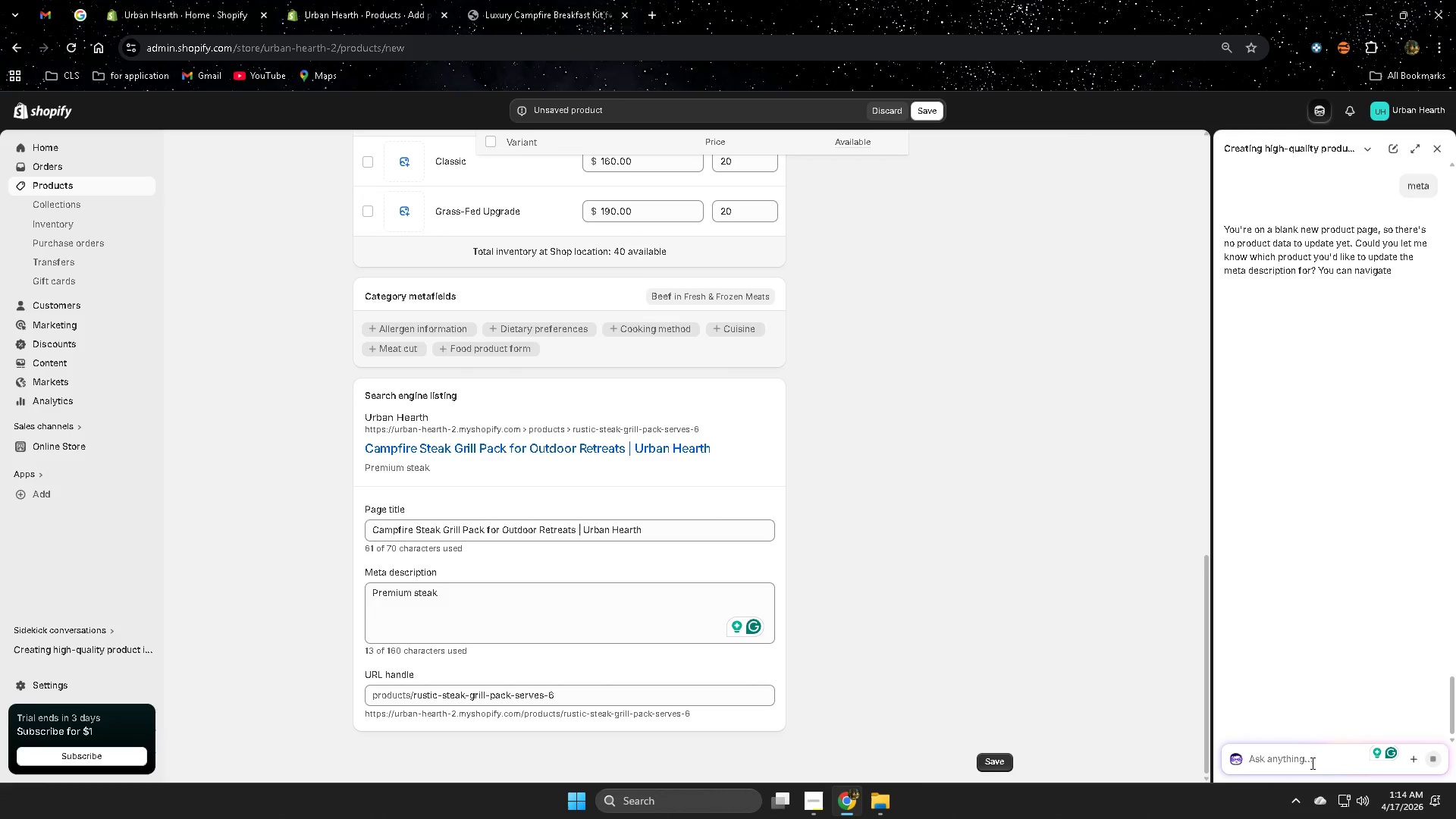 
key(Backspace)
 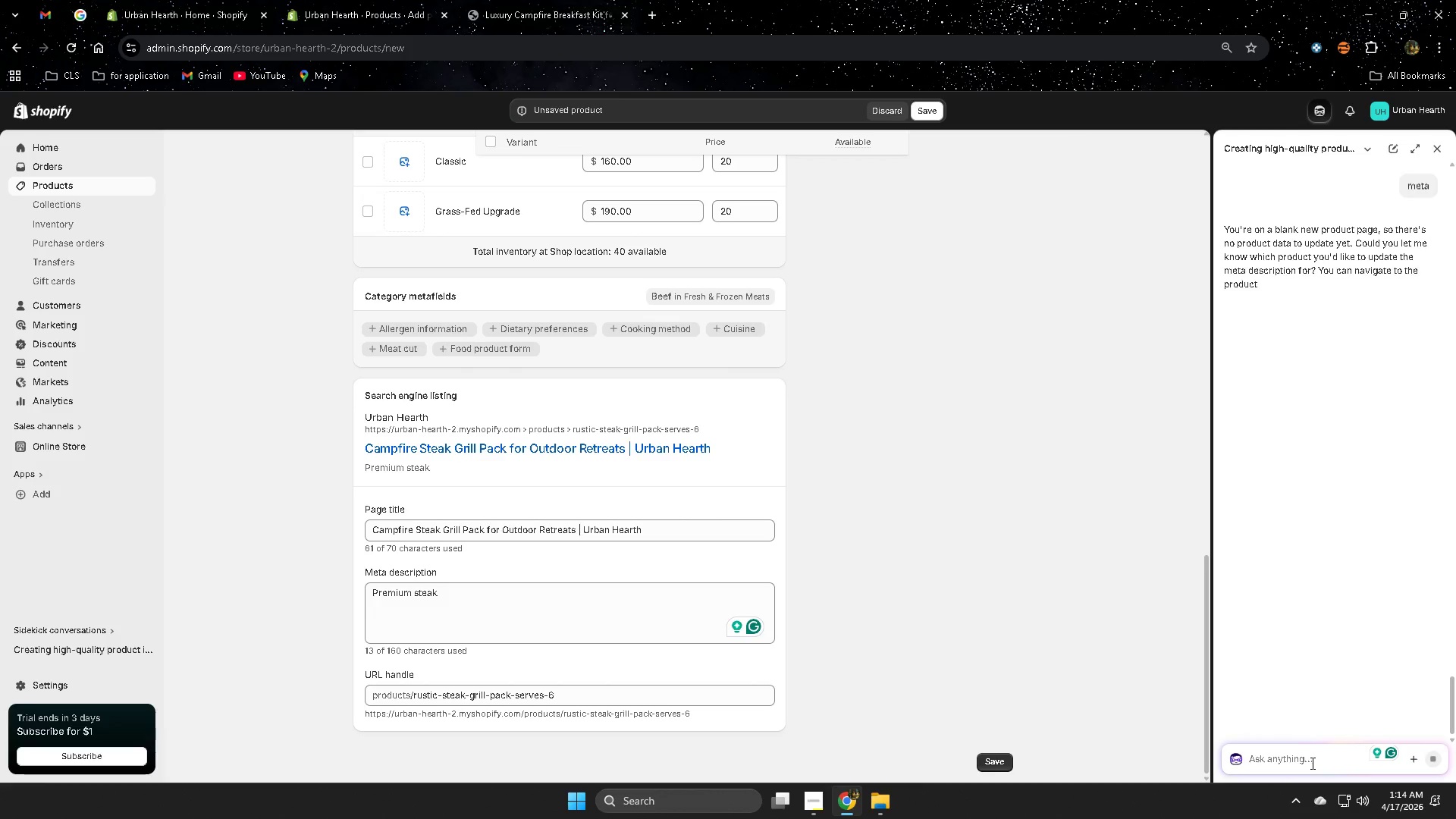 
key(Backspace)
 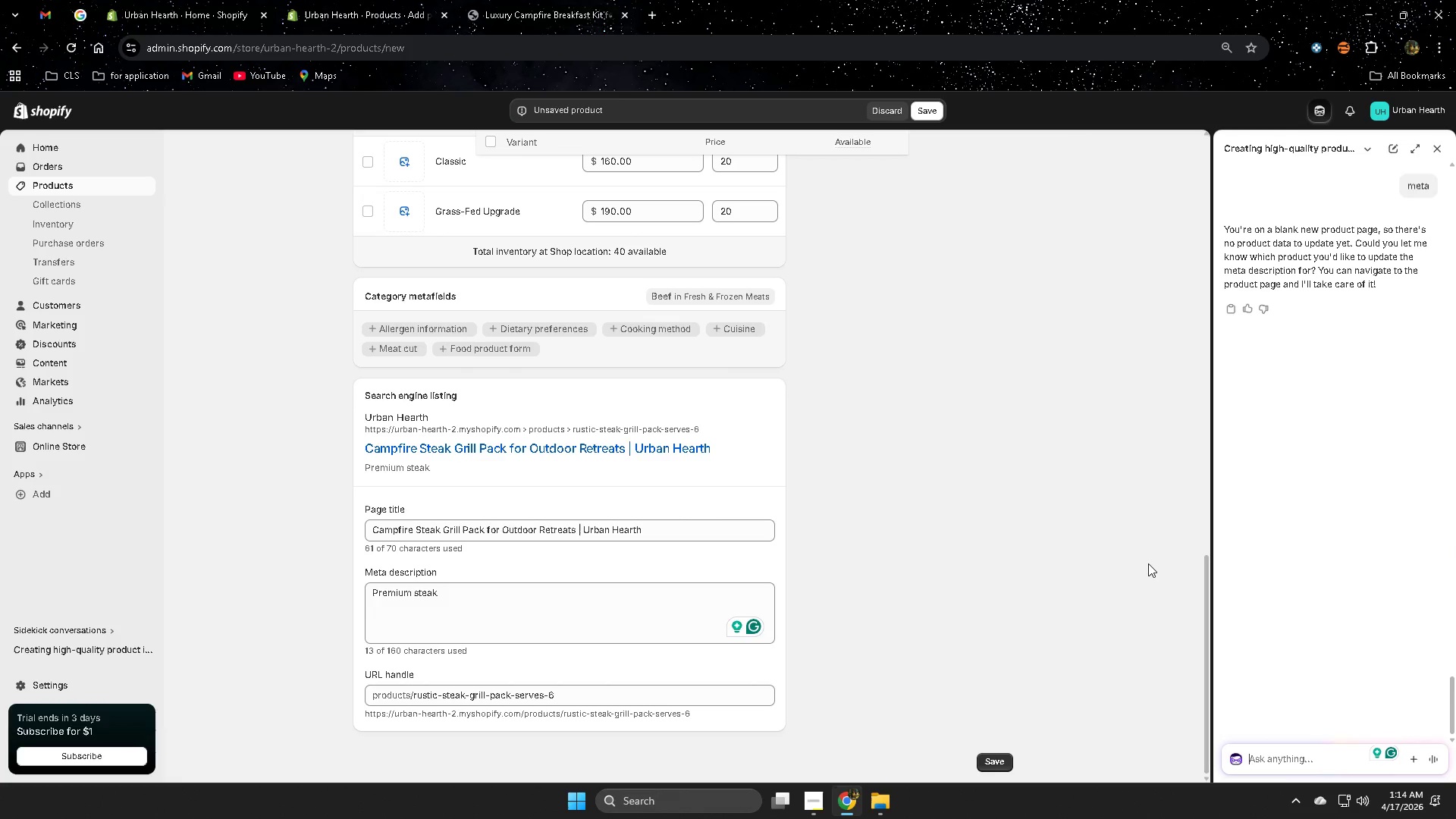 
wait(6.77)
 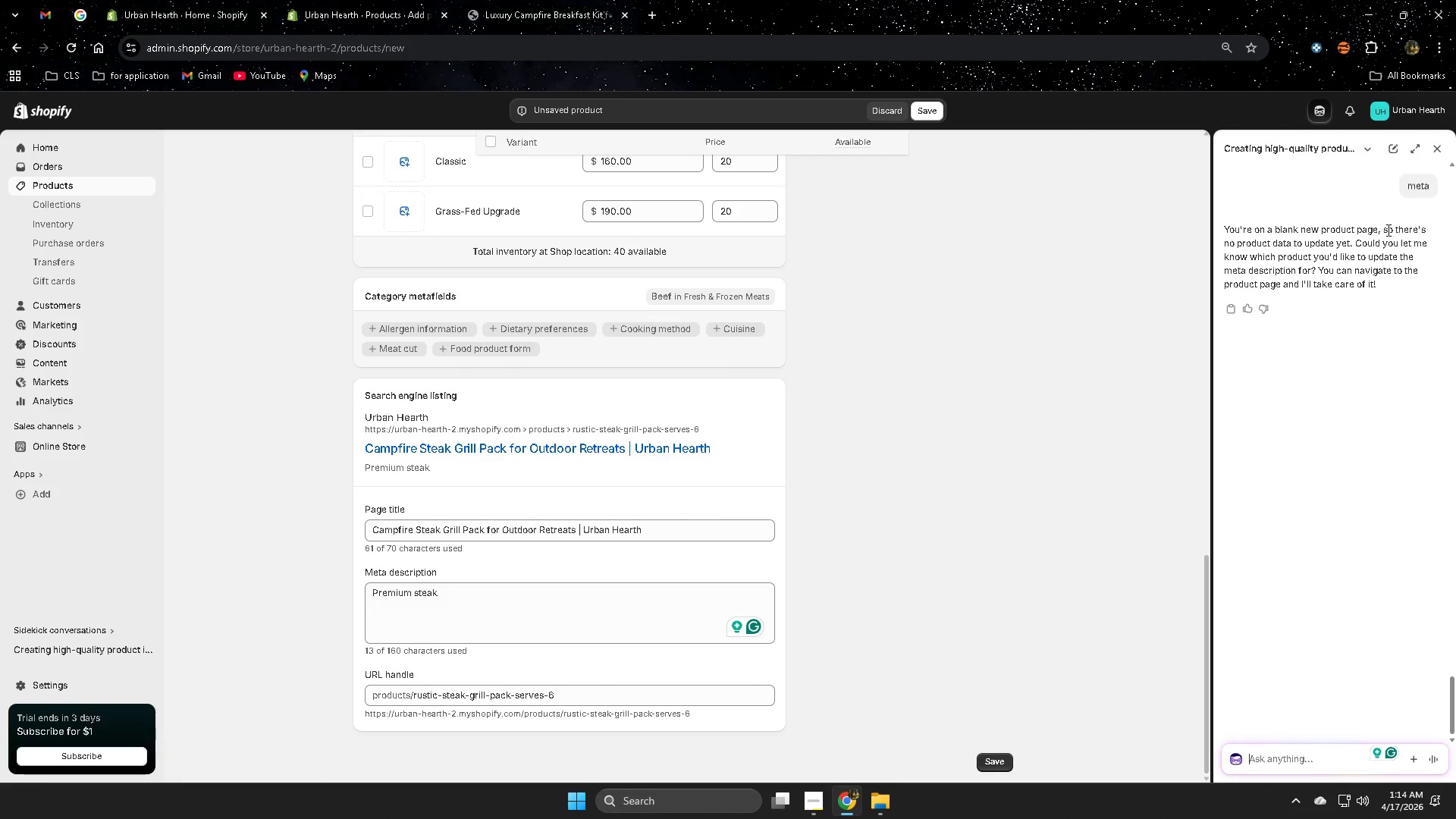 
left_click([557, 597])
 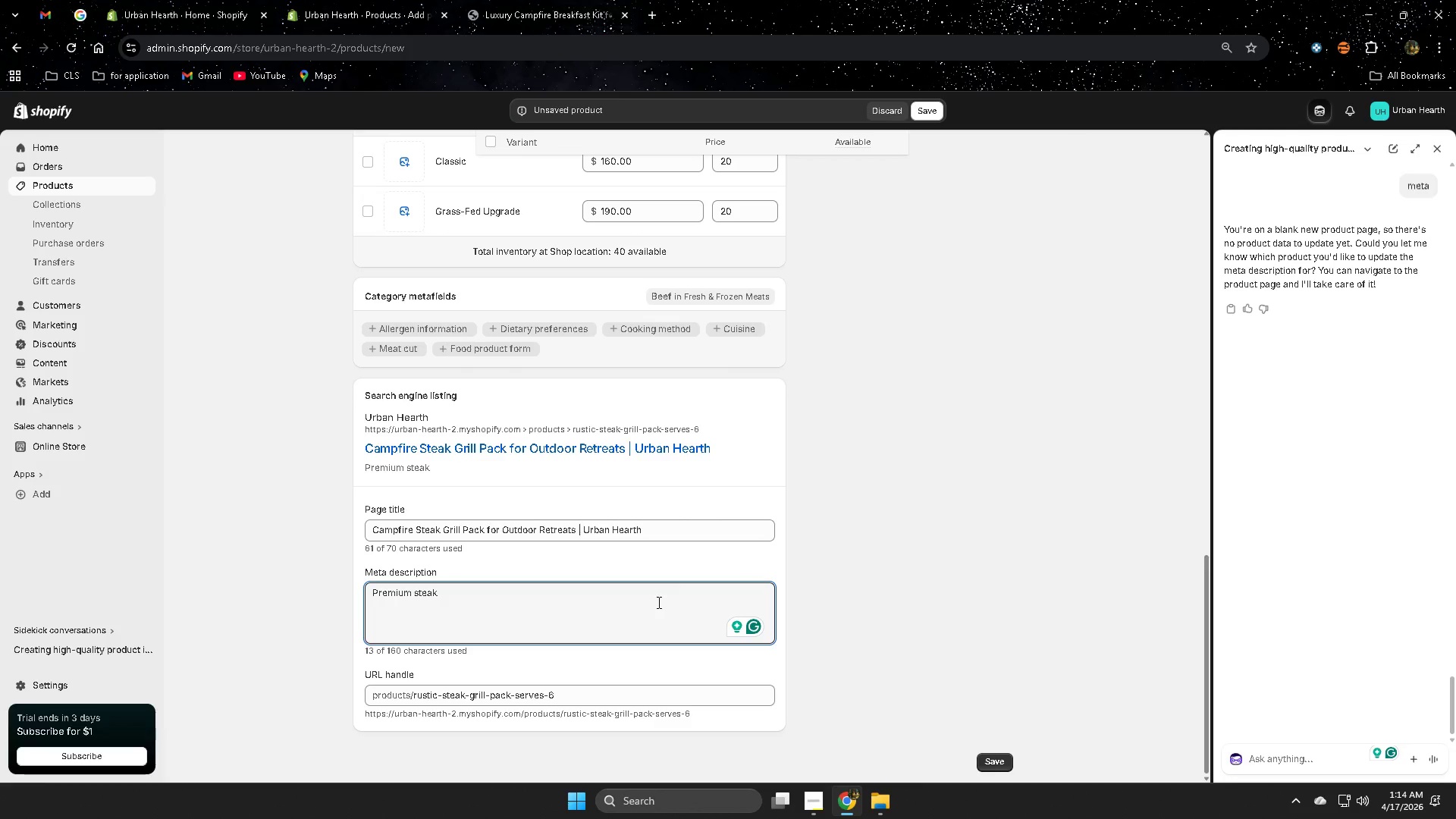 
scroll: coordinate [956, 504], scroll_direction: up, amount: 15.0
 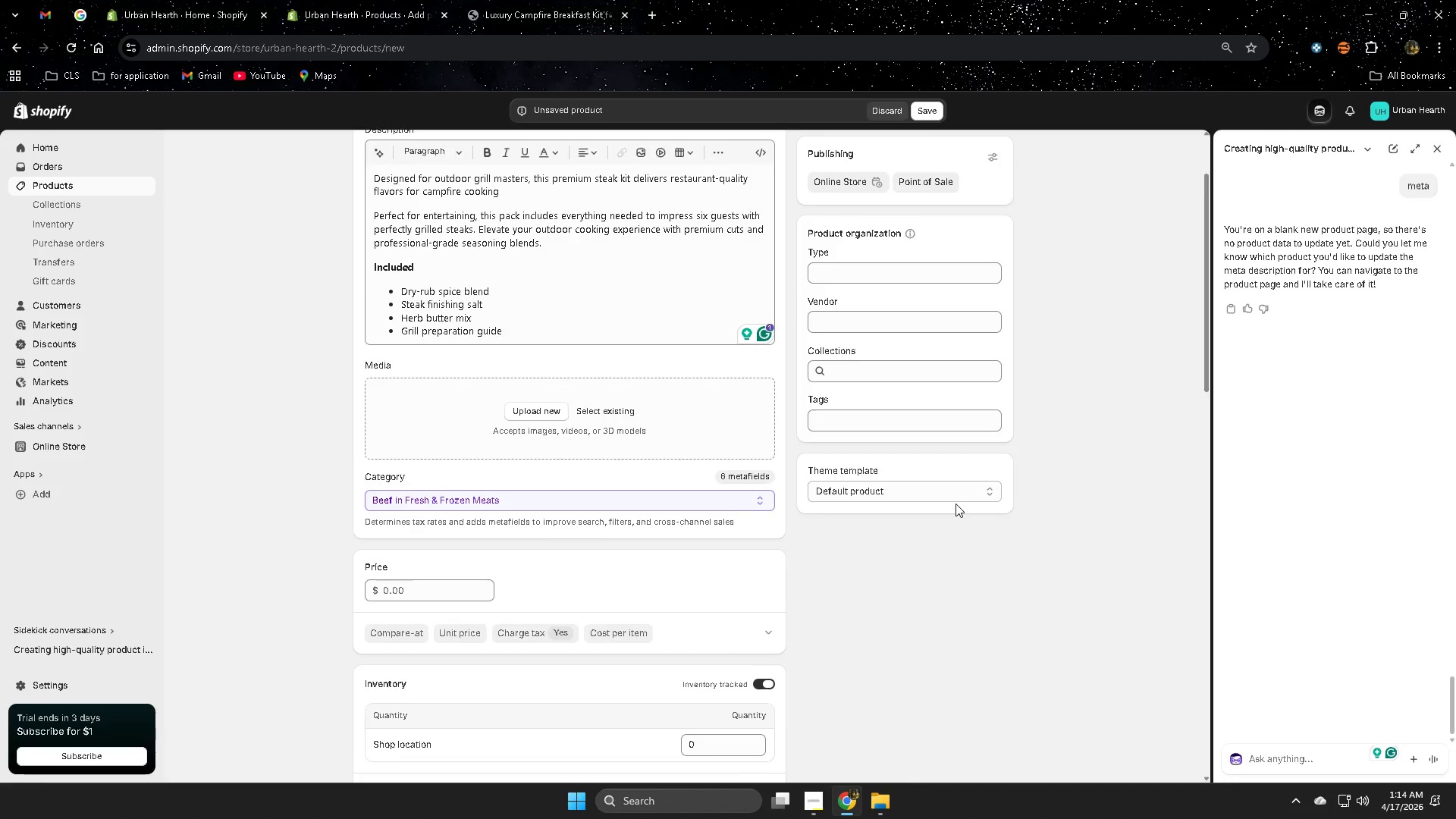 
left_click([1267, 761])
 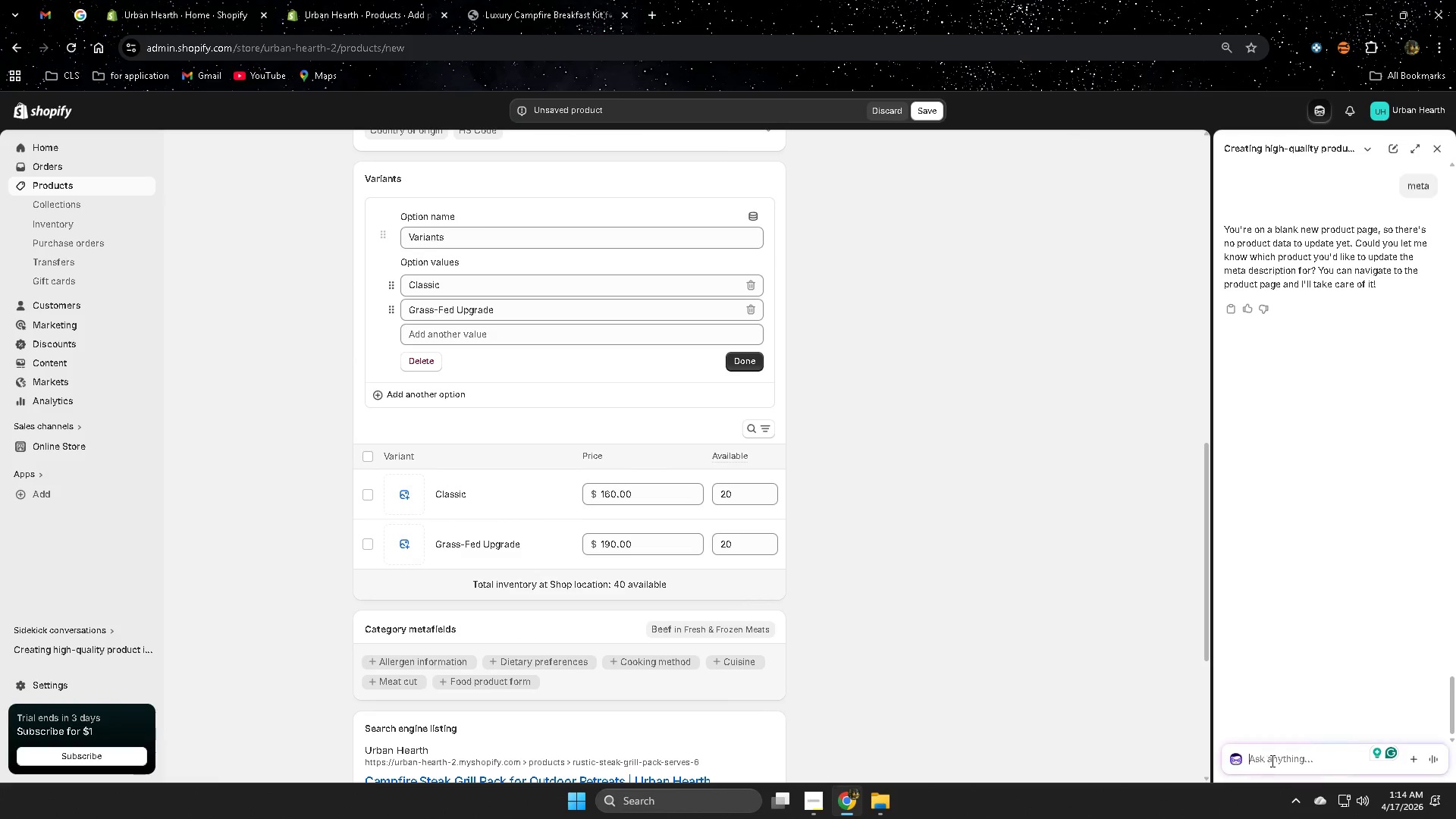 
scroll: coordinate [1126, 673], scroll_direction: down, amount: 10.0
 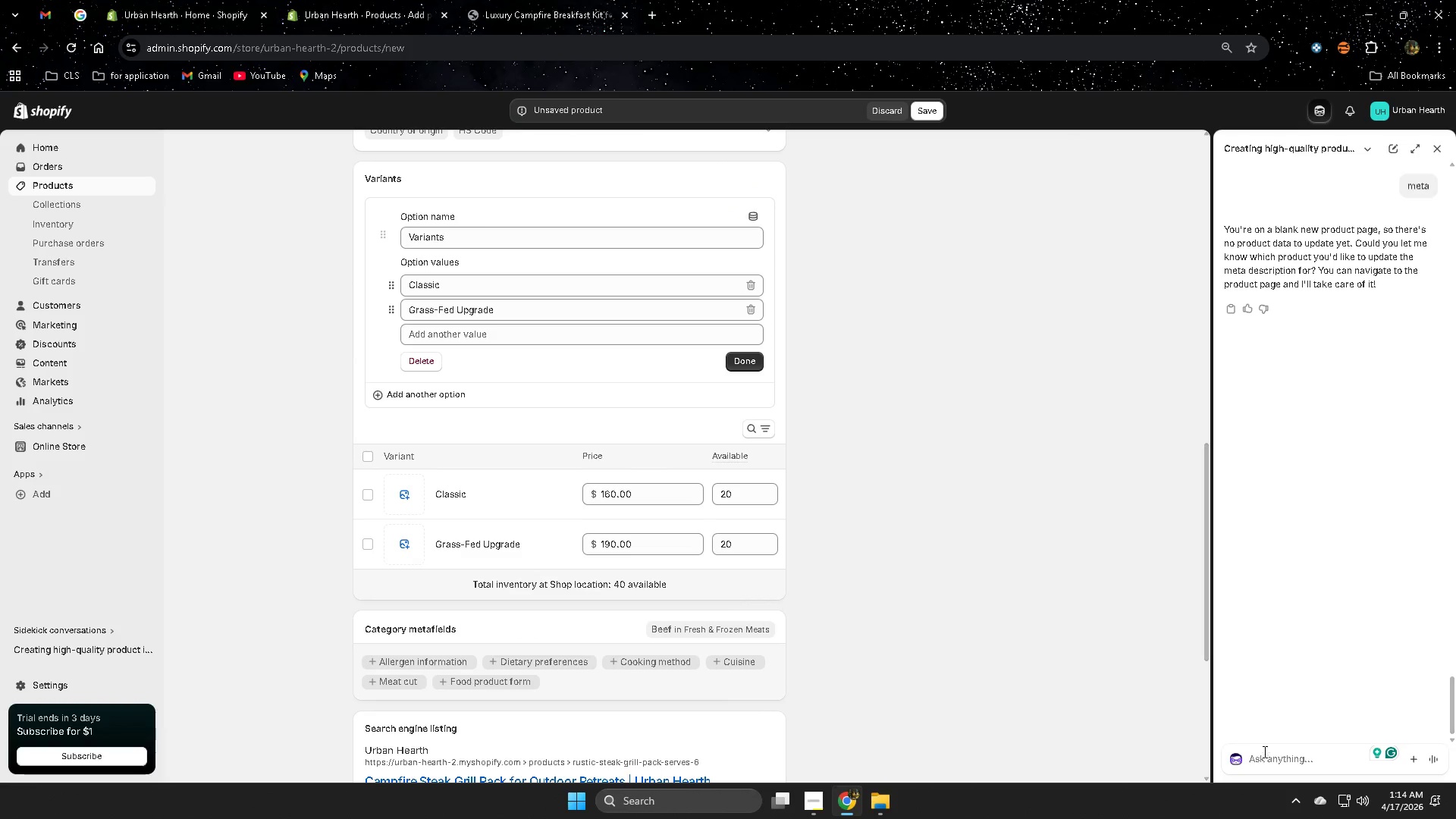 
type(can you make meta di)
 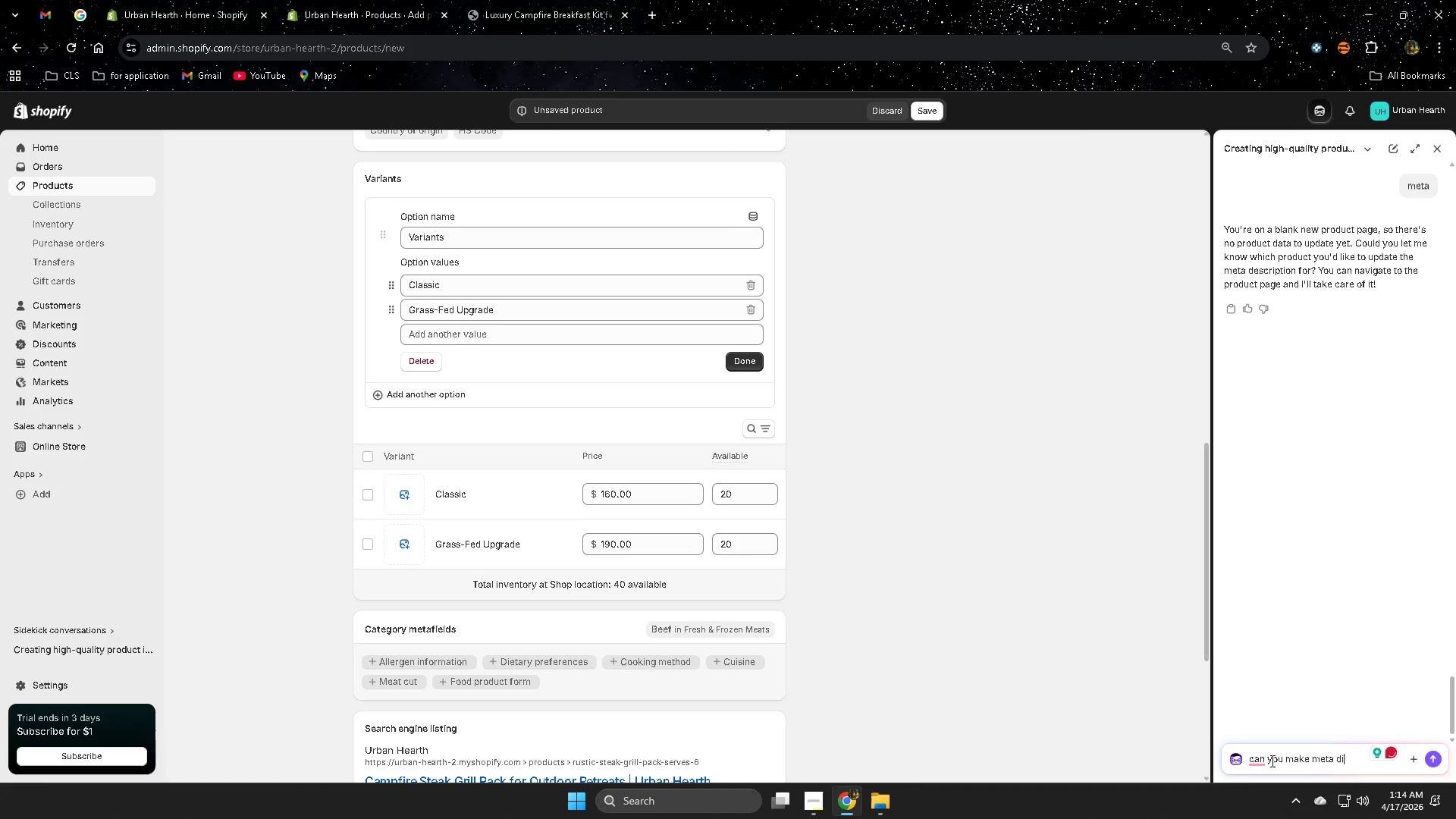 
scroll: coordinate [1006, 602], scroll_direction: down, amount: 5.0
 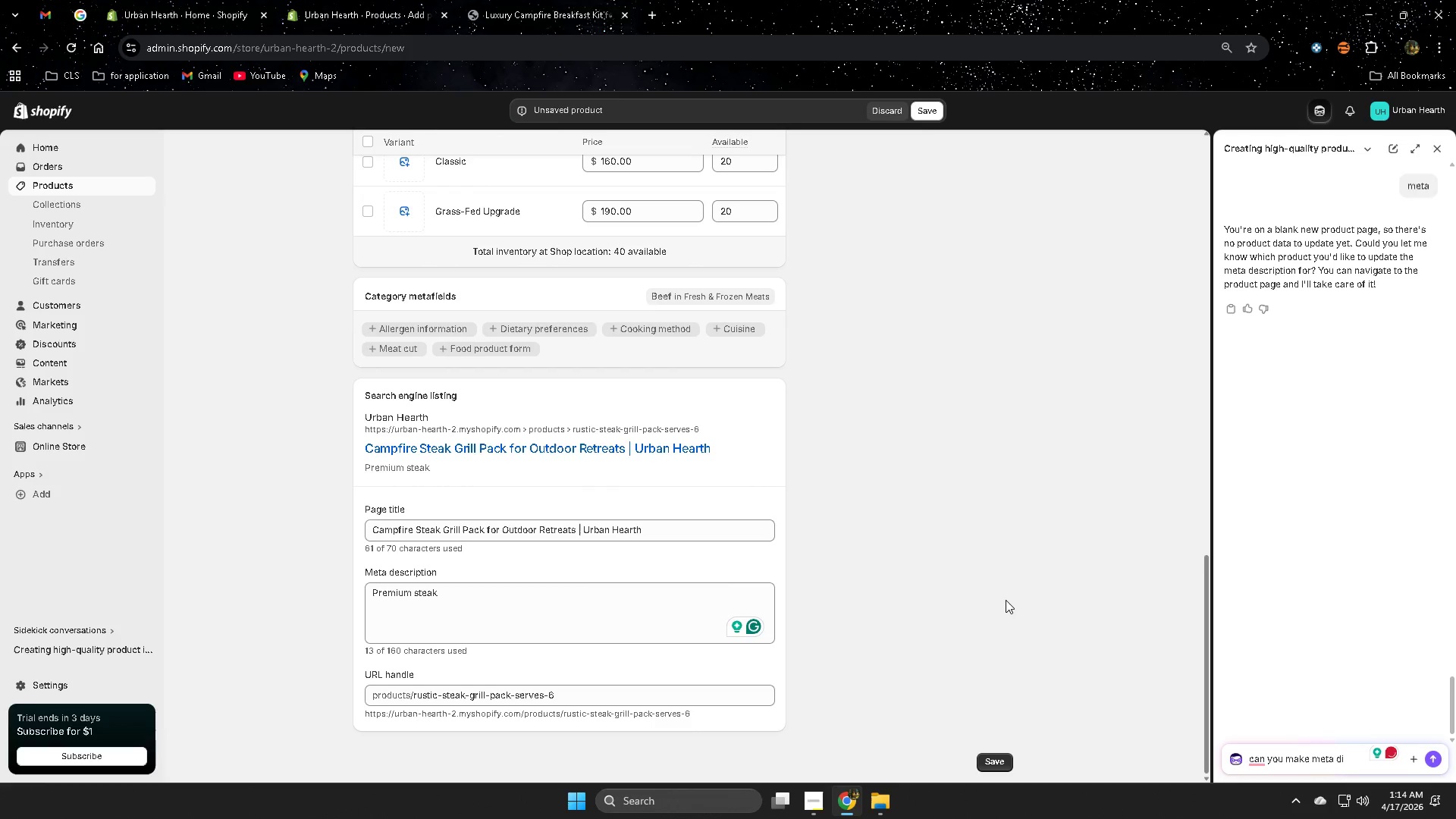 
scroll: coordinate [1006, 598], scroll_direction: none, amount: 0.0
 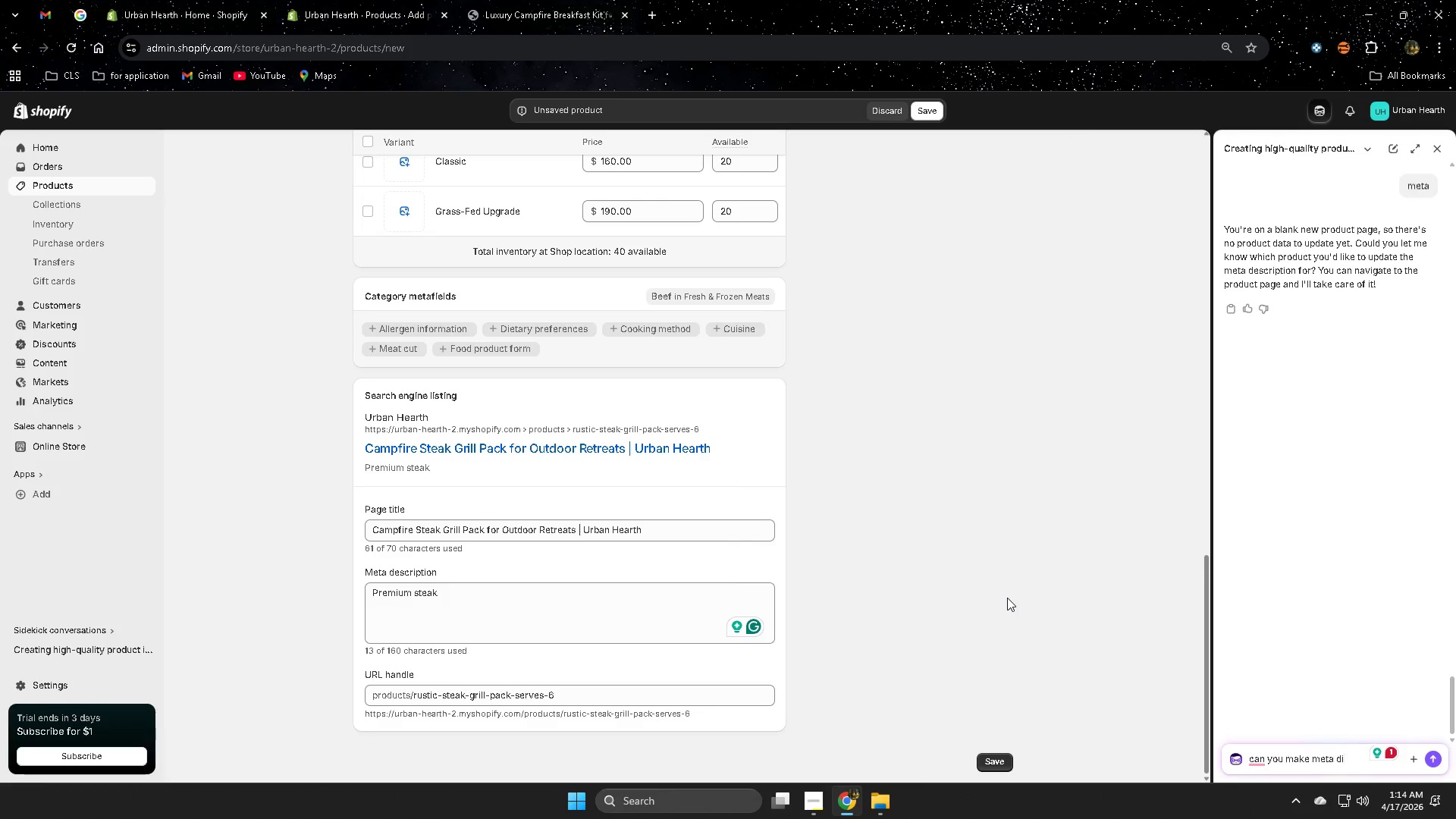 
key(Backspace)
type(escr)
 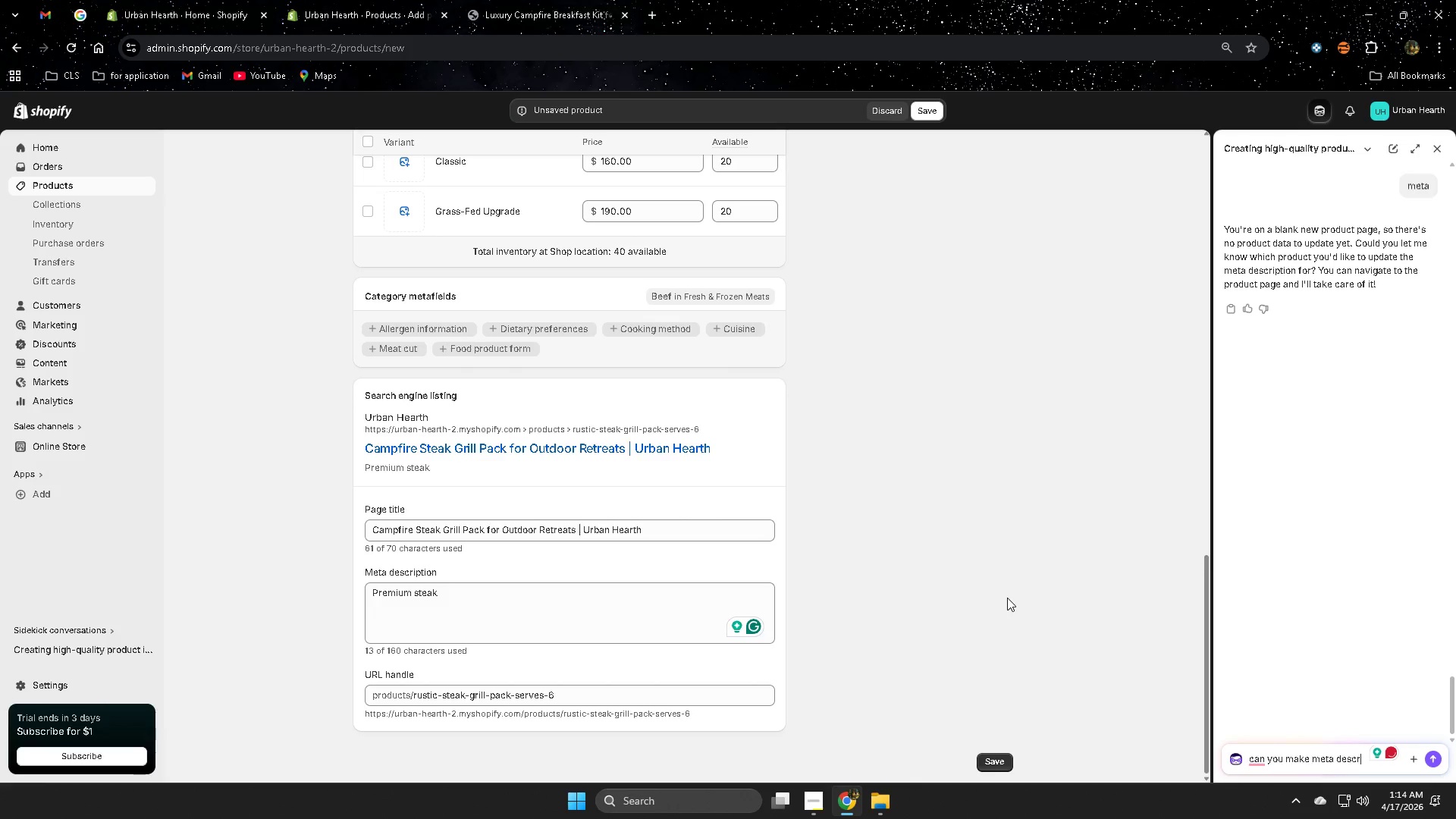 
type(iption and high quality image)
 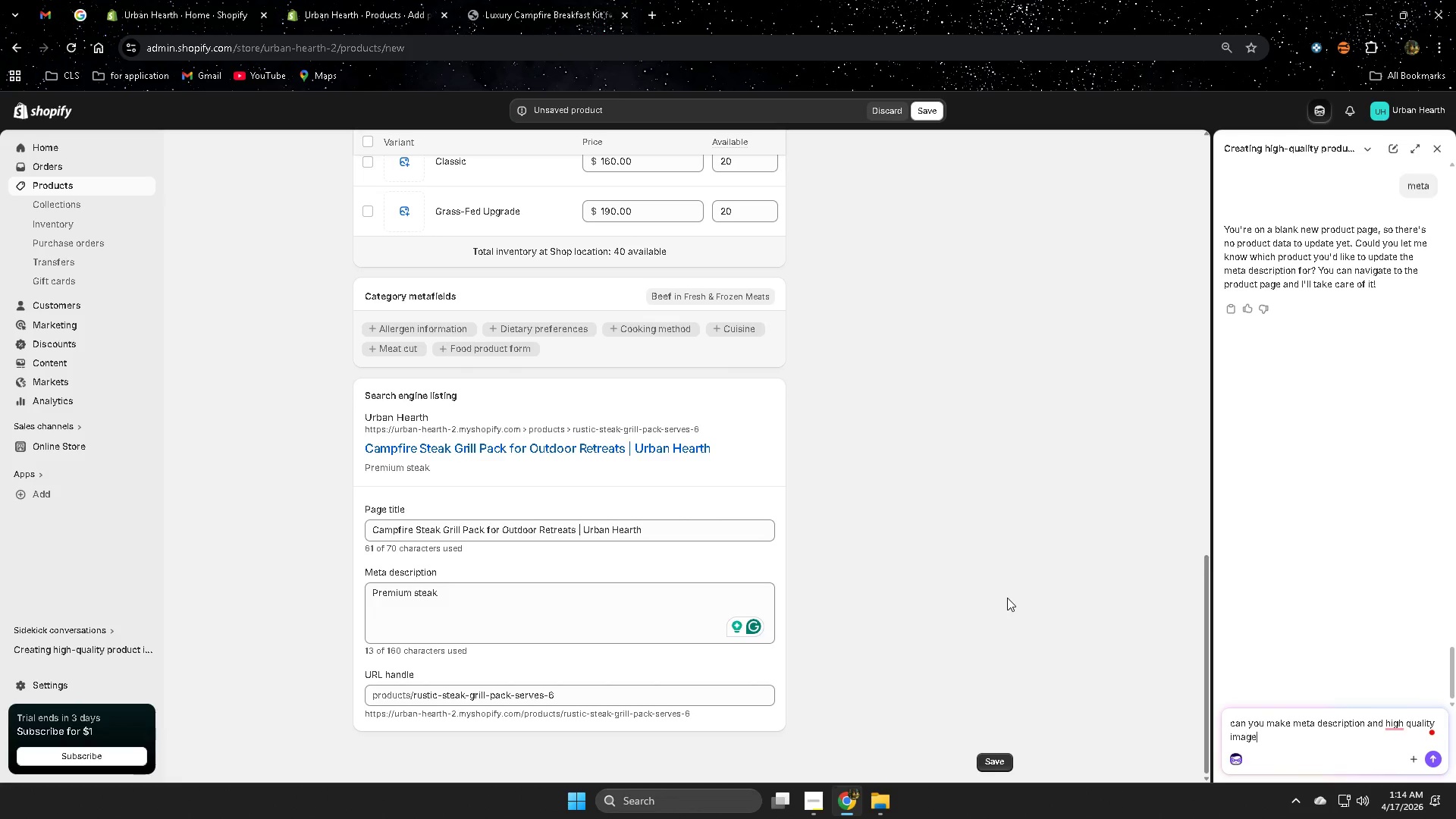 
key(Enter)
 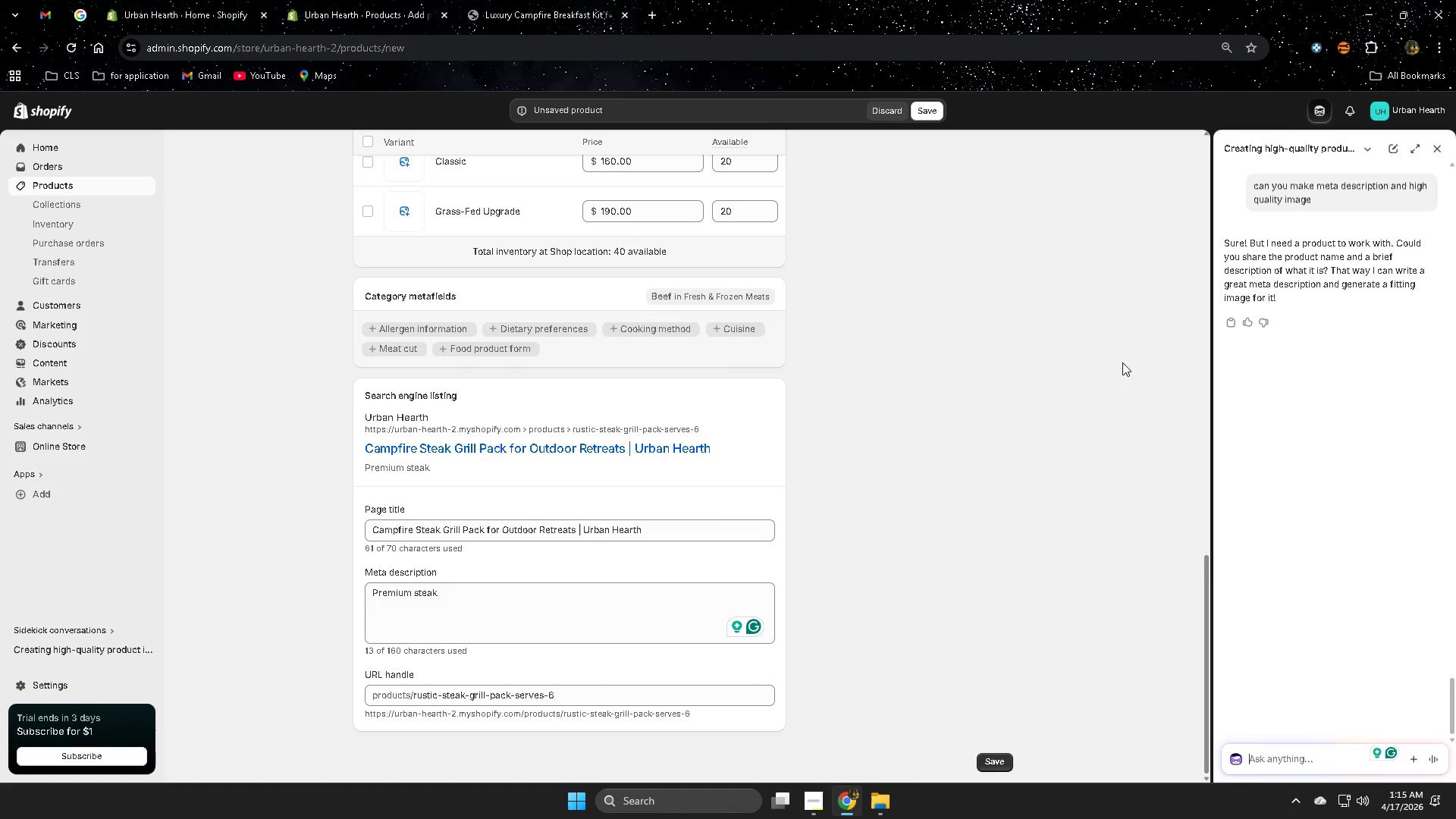 
wait(12.44)
 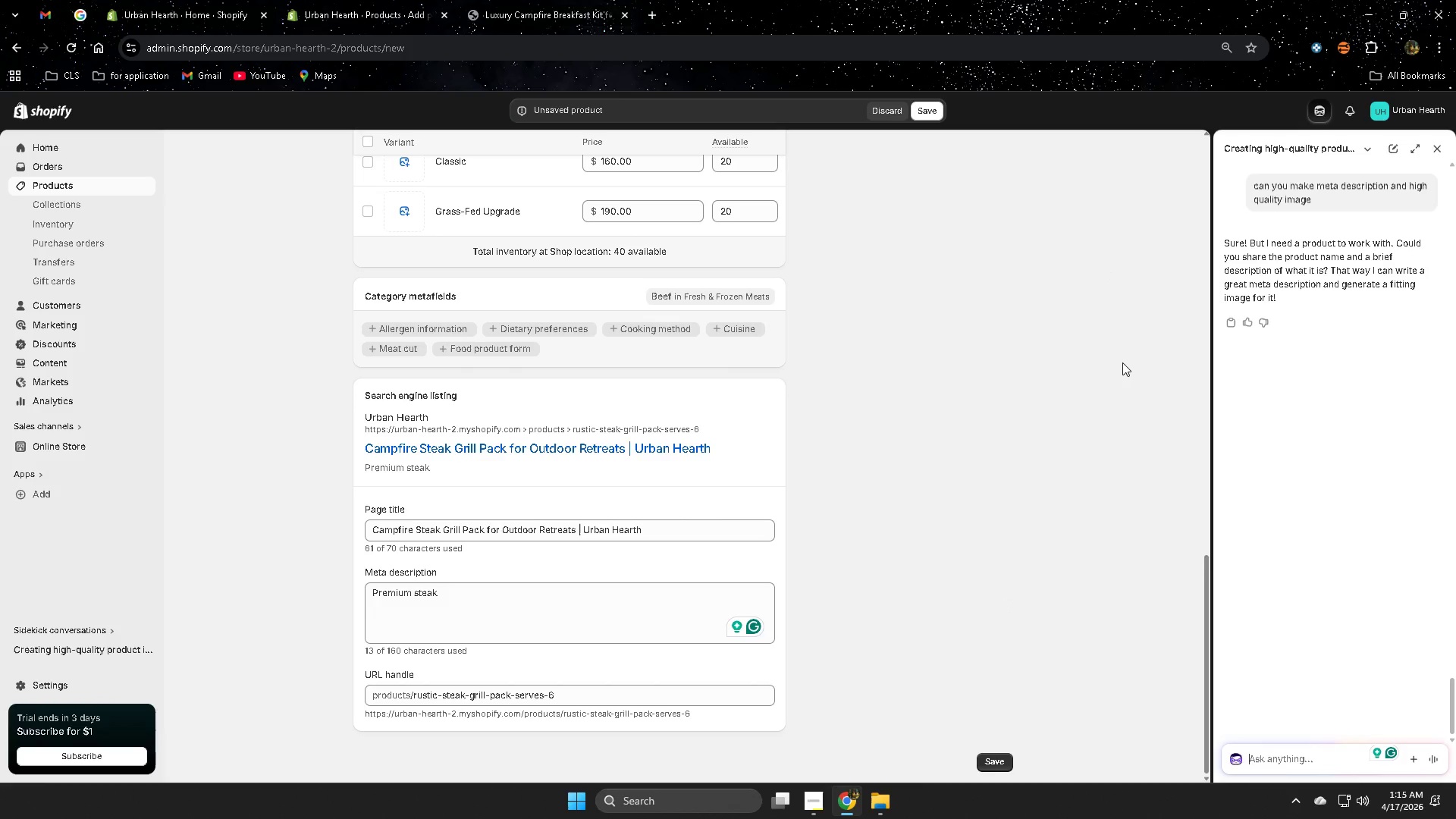 
scroll: coordinate [1188, 419], scroll_direction: down, amount: 1.0
 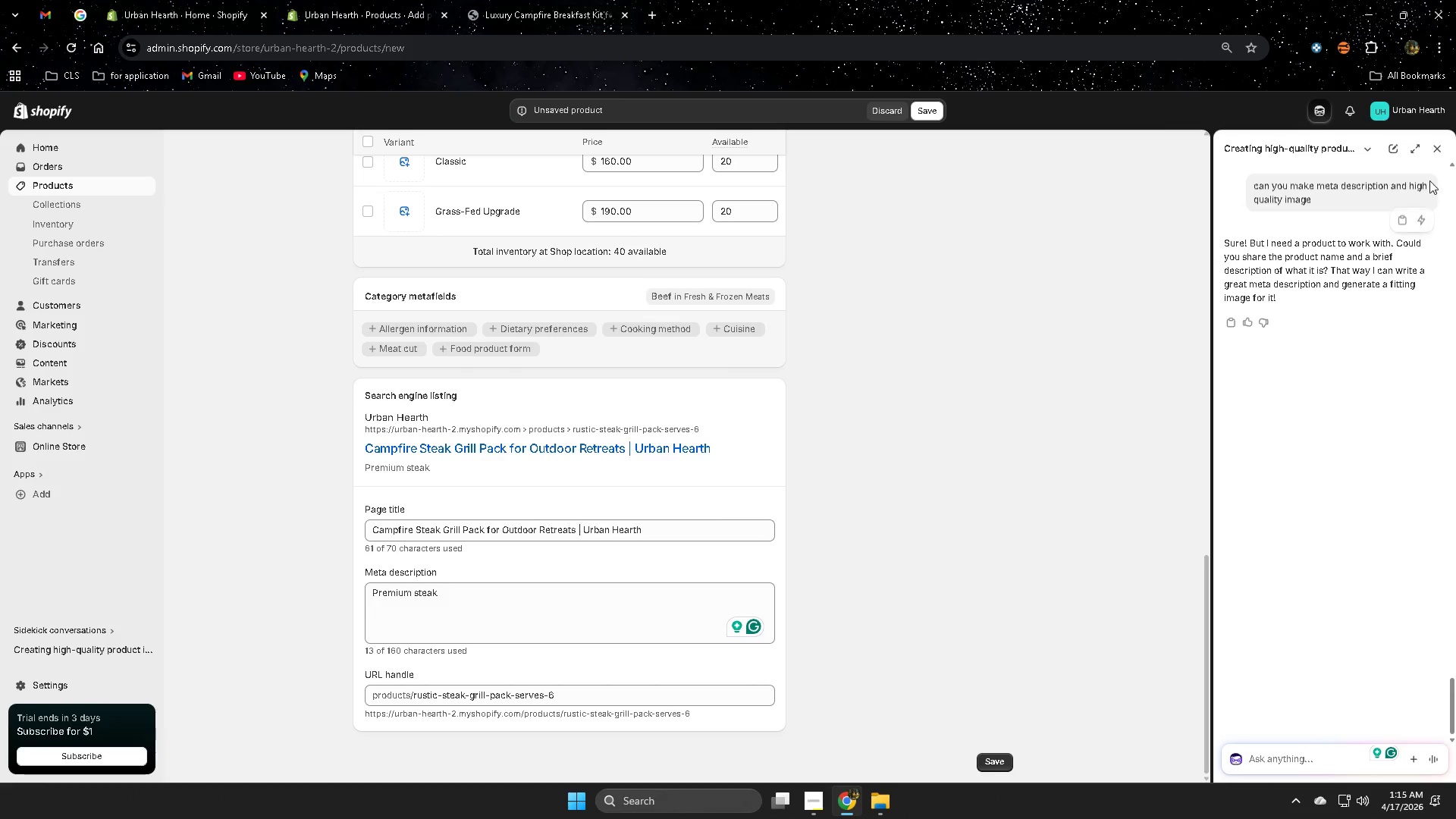 
left_click([1434, 151])
 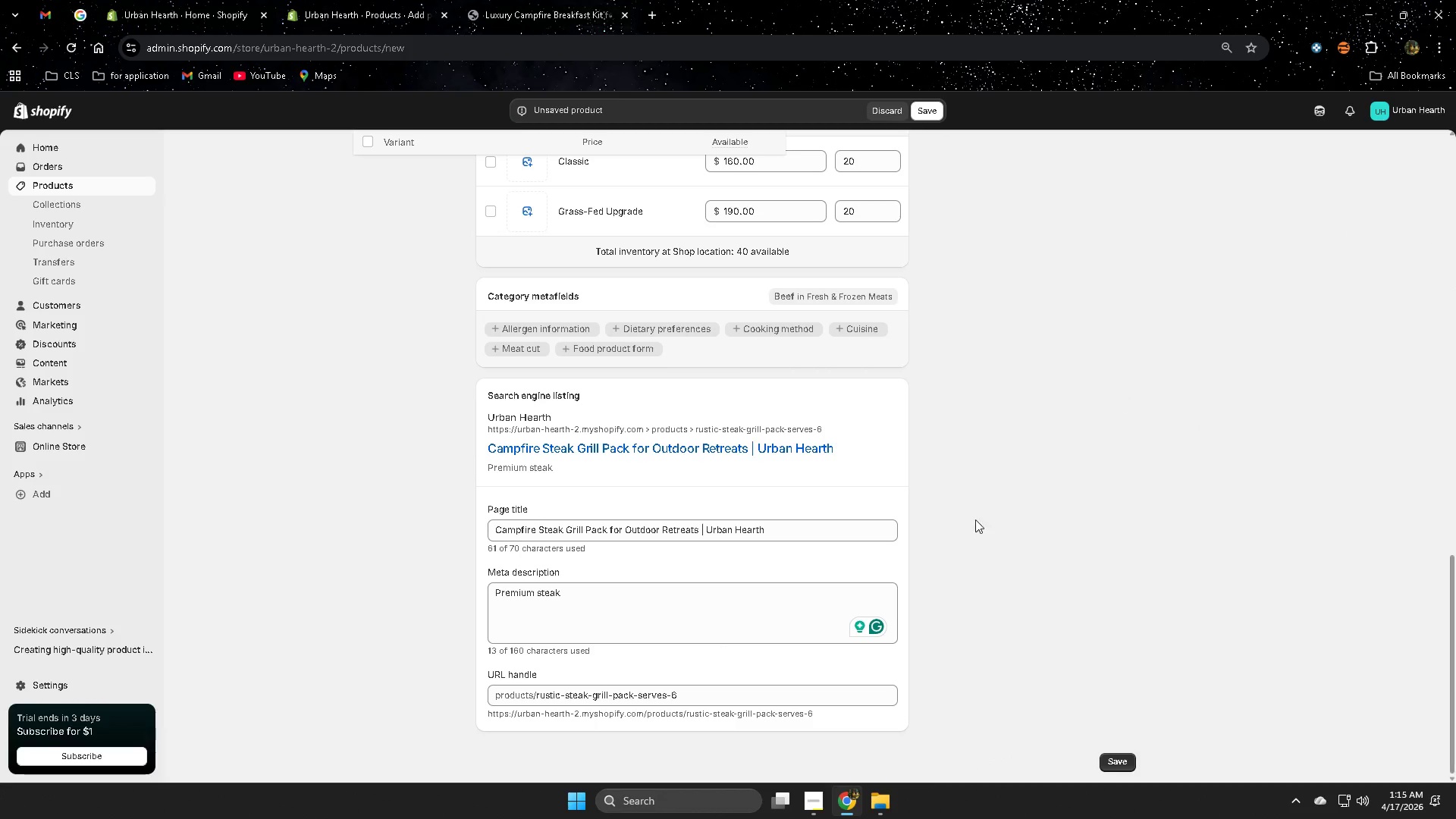 
scroll: coordinate [952, 557], scroll_direction: down, amount: 2.0
 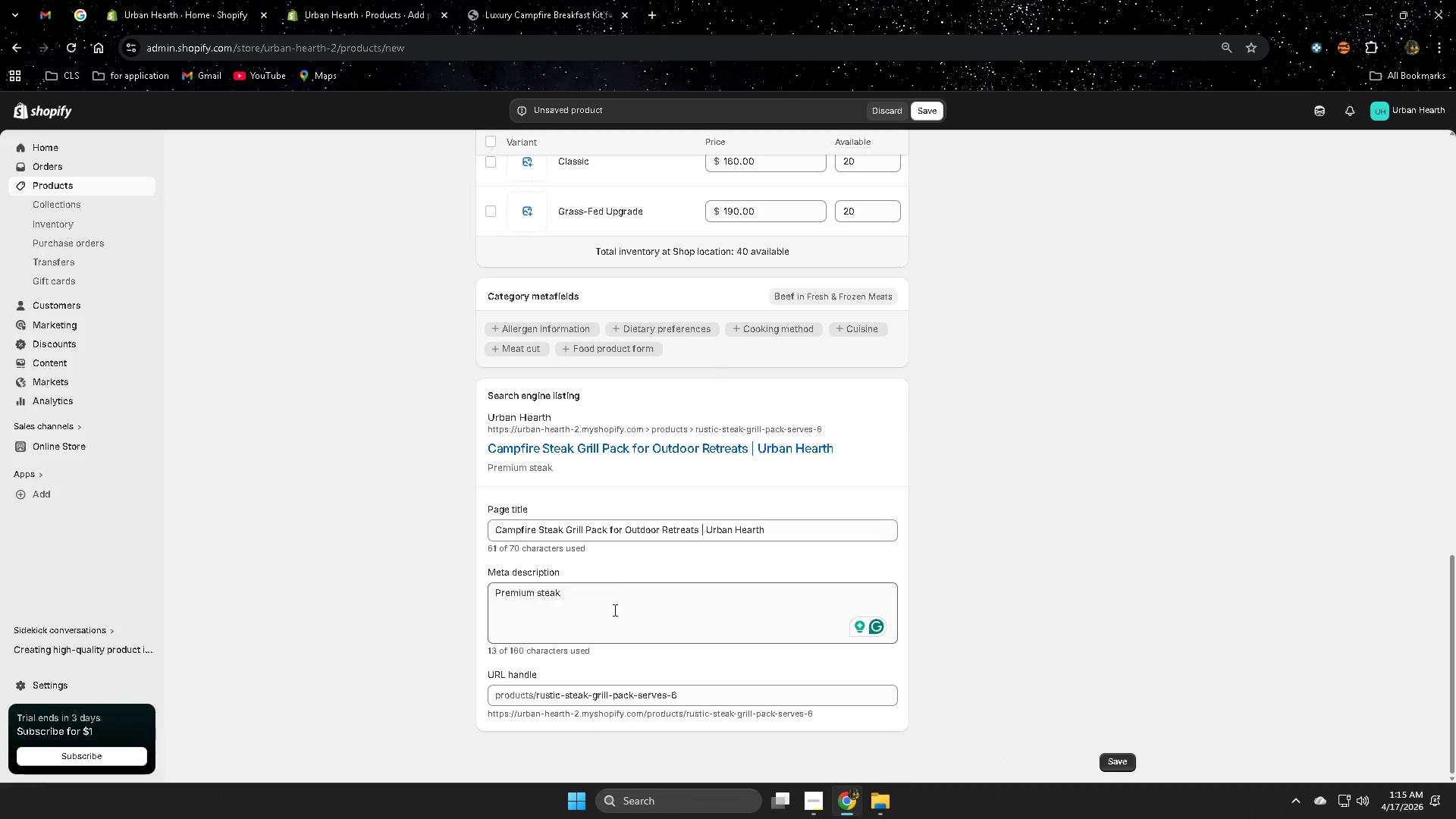 
left_click([613, 598])